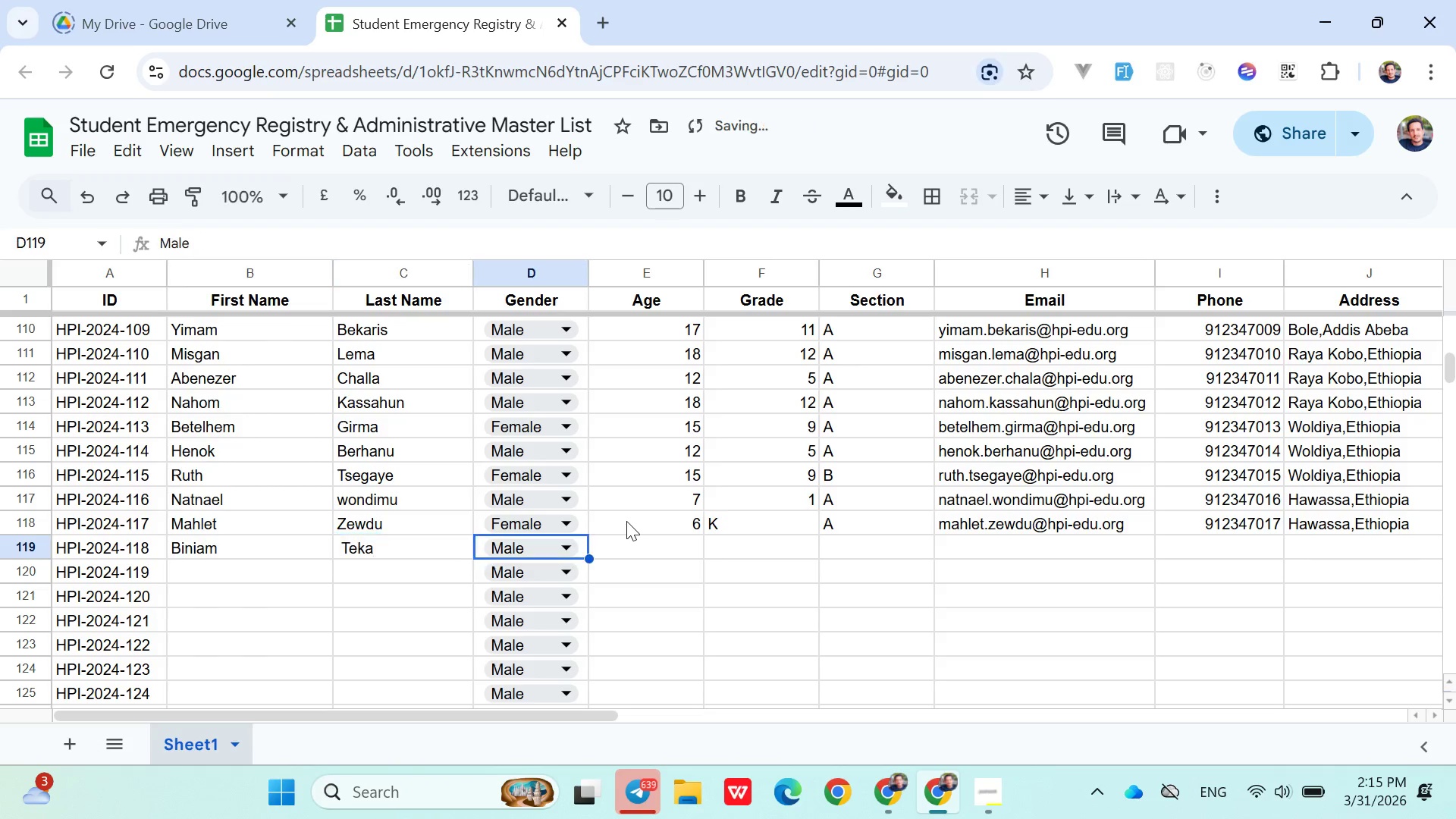 
 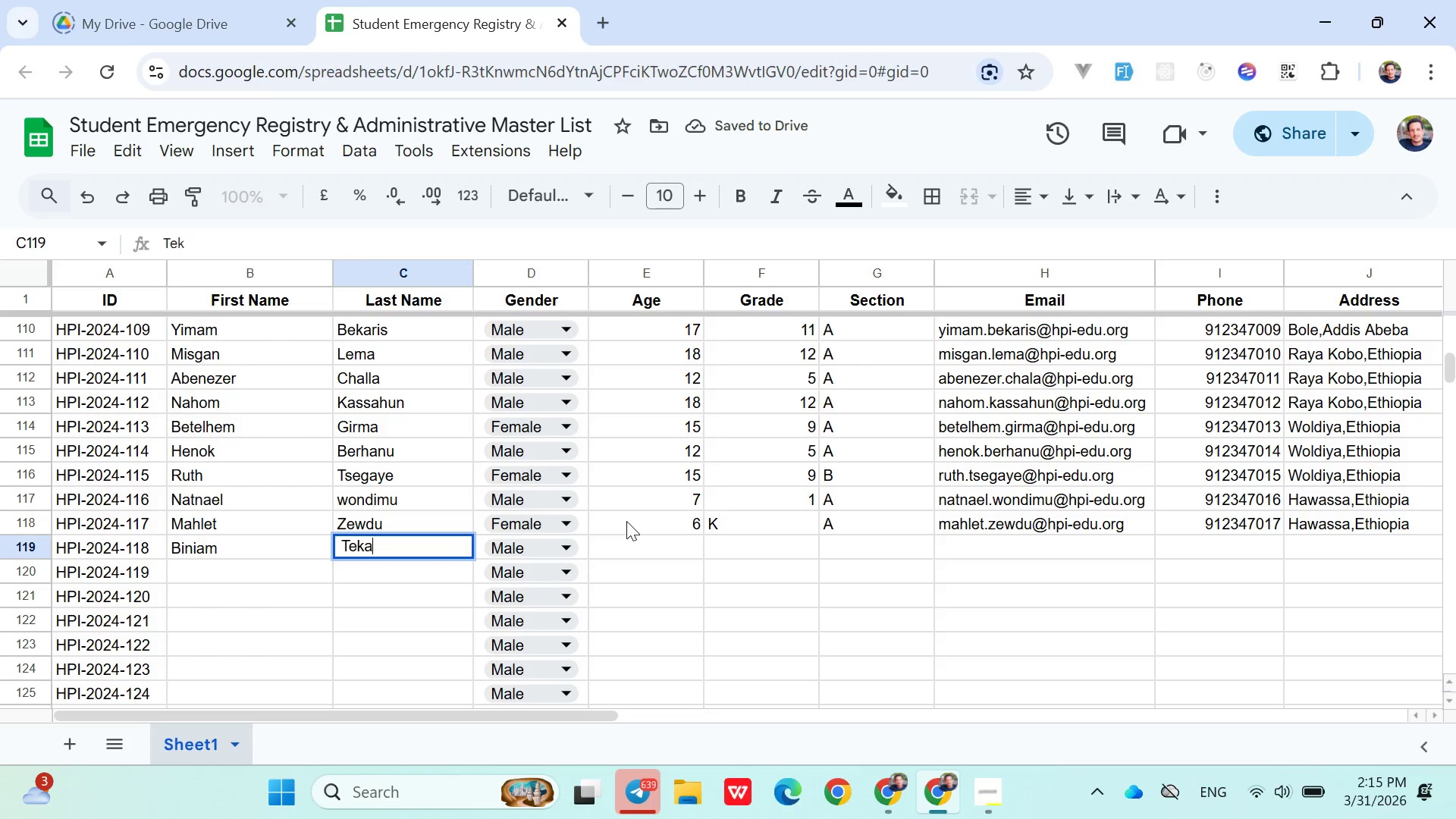 
key(ArrowRight)
 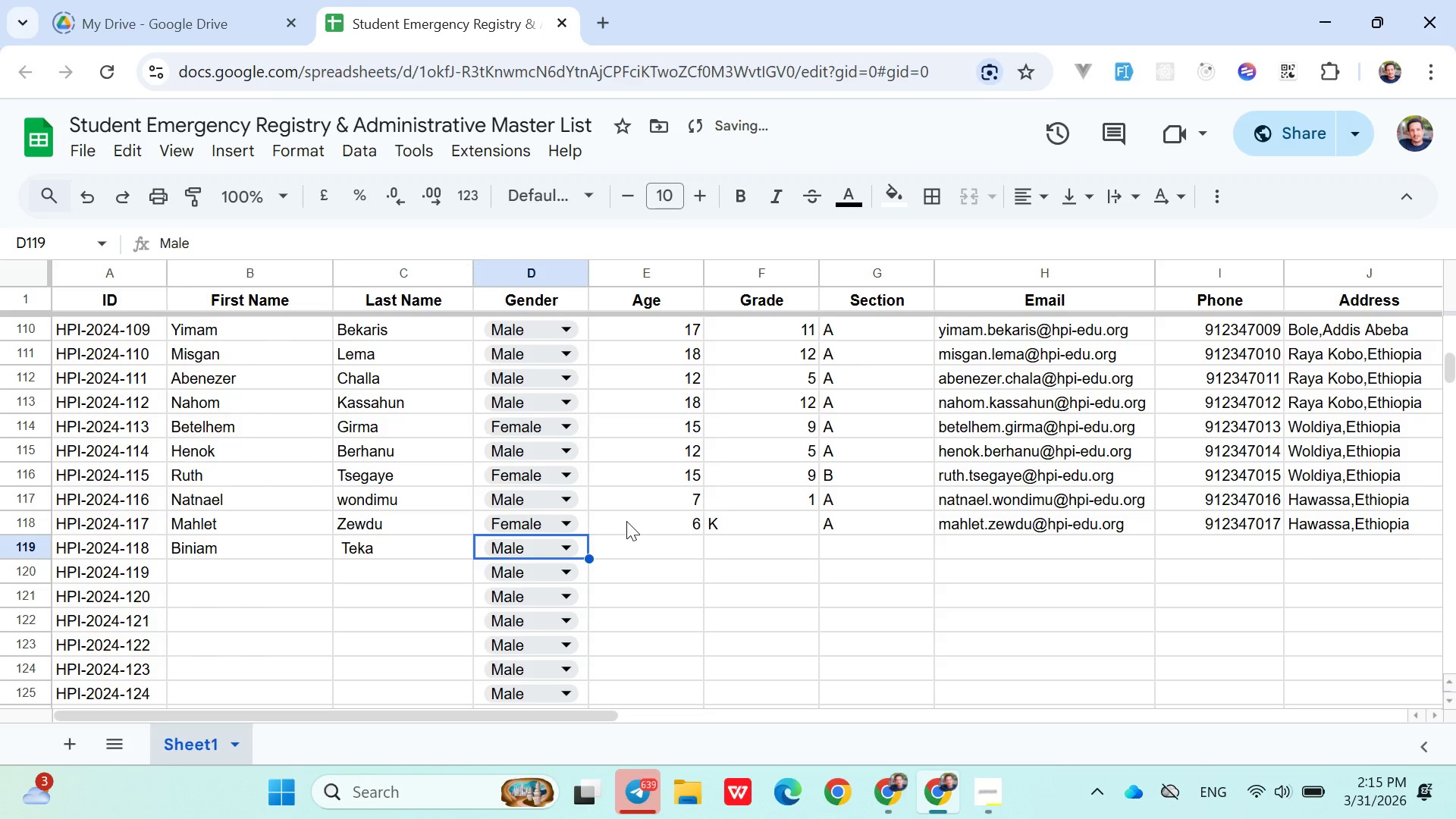 
key(ArrowRight)
 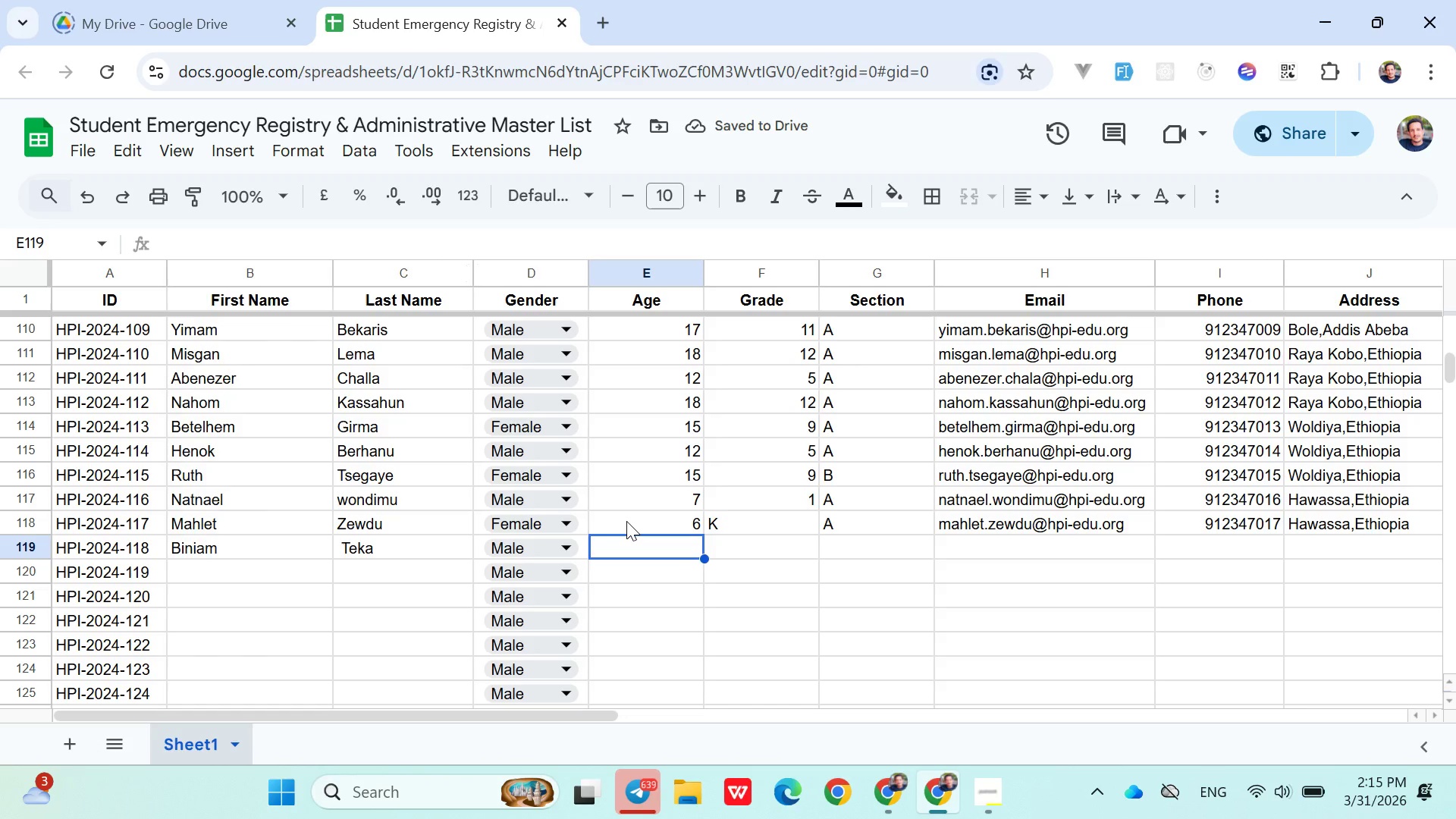 
type(15)
key(Backspace)
type(9)
 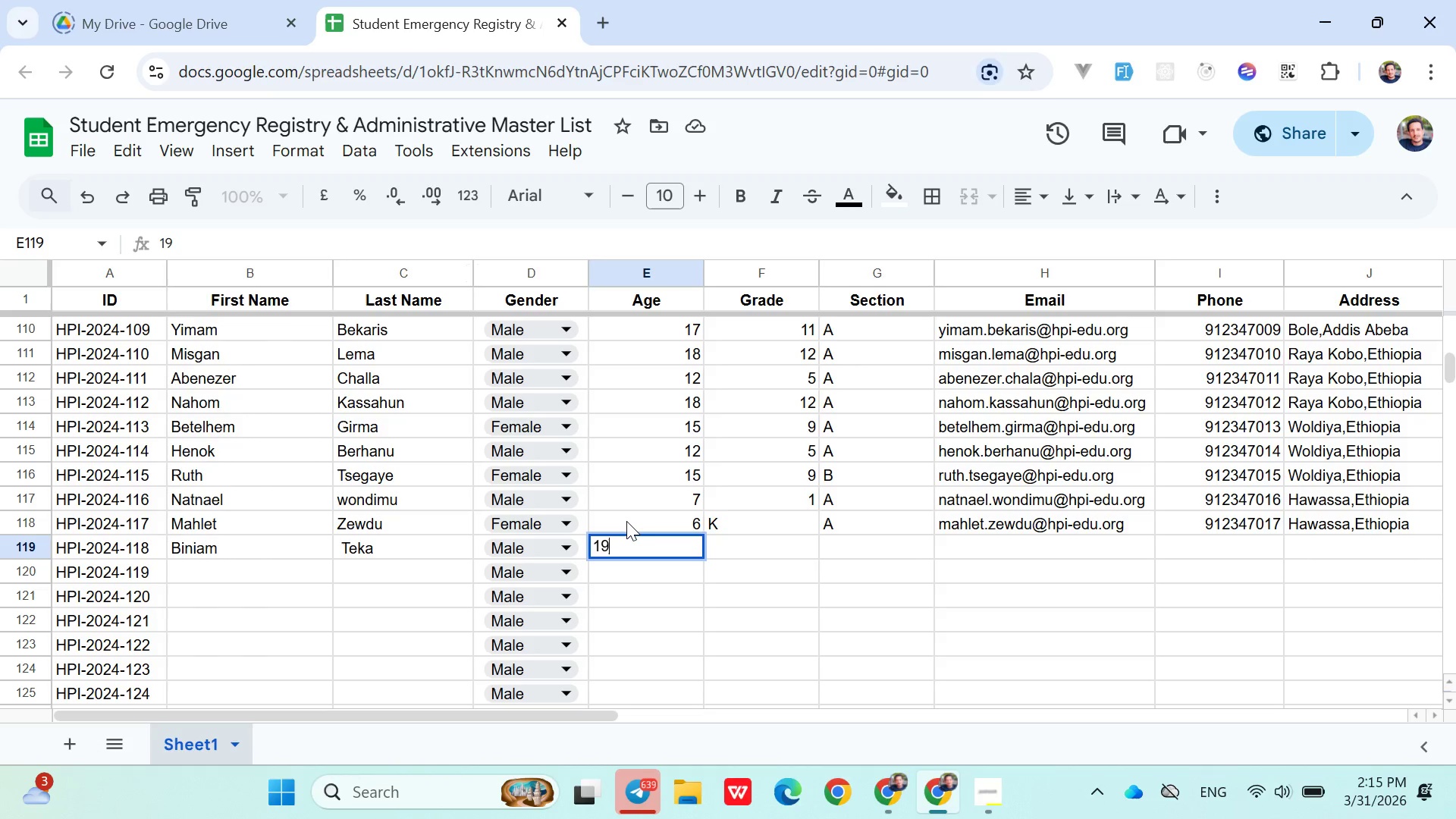 
key(ArrowRight)
 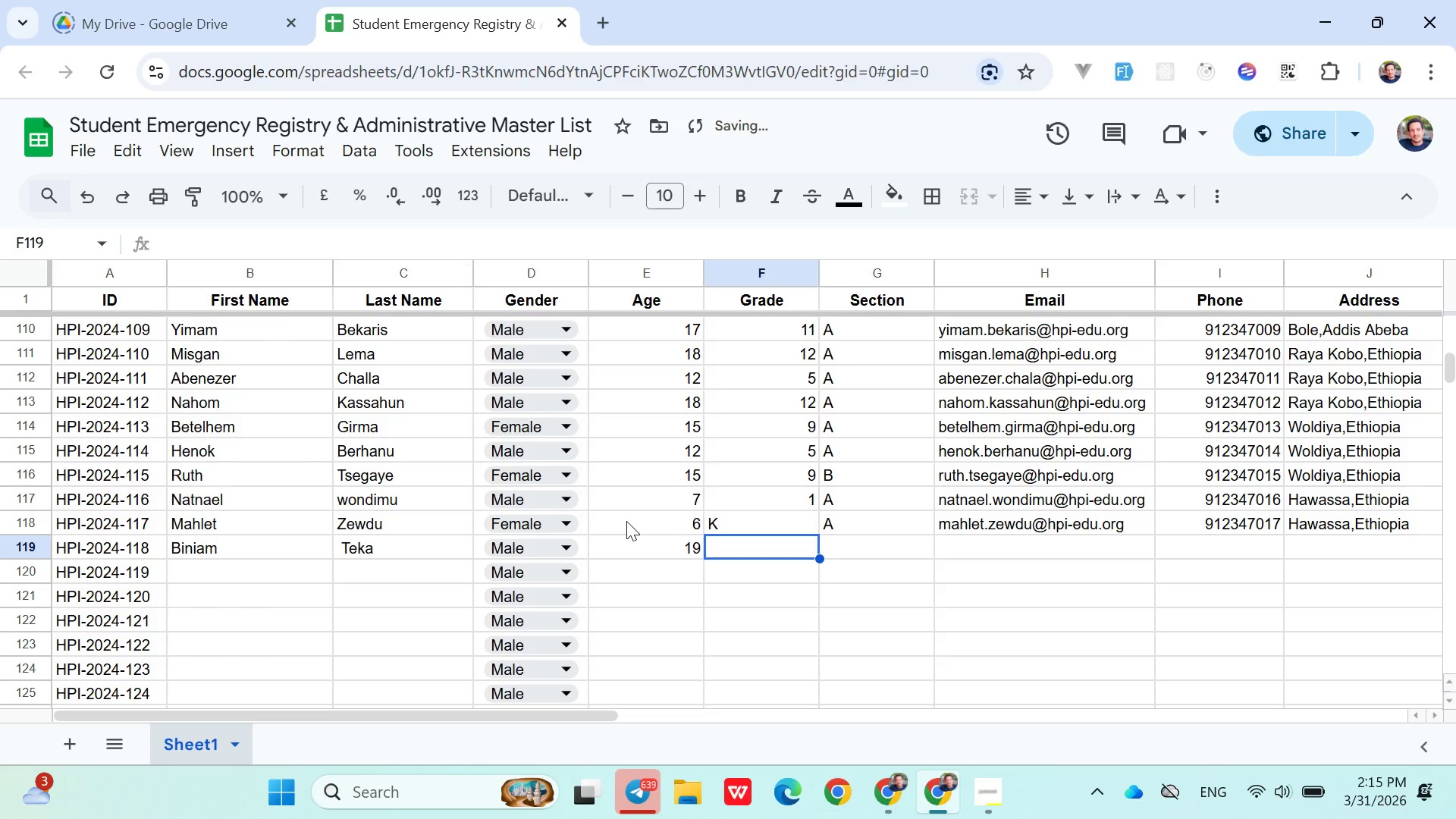 
type(12)
 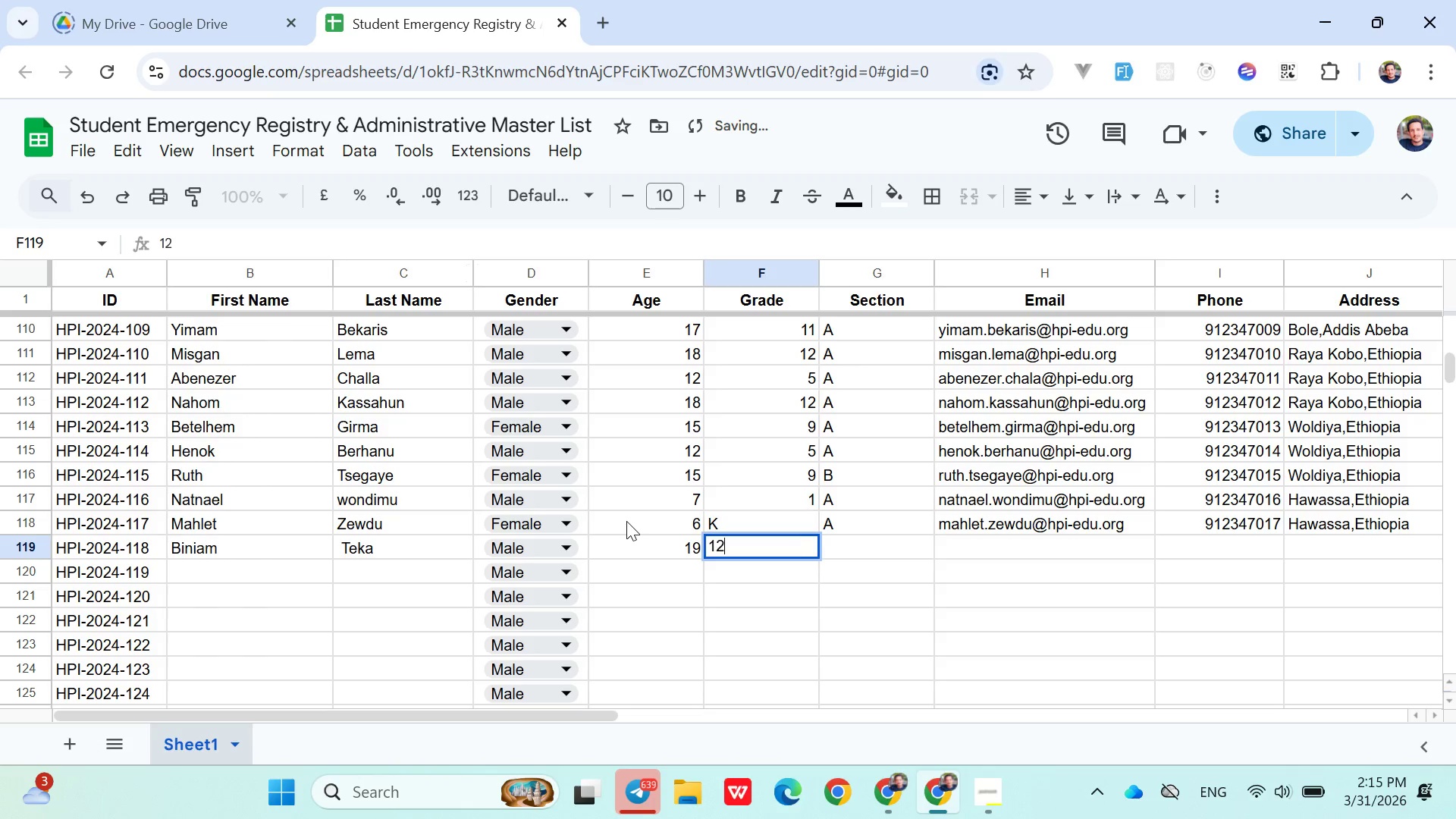 
key(ArrowRight)
 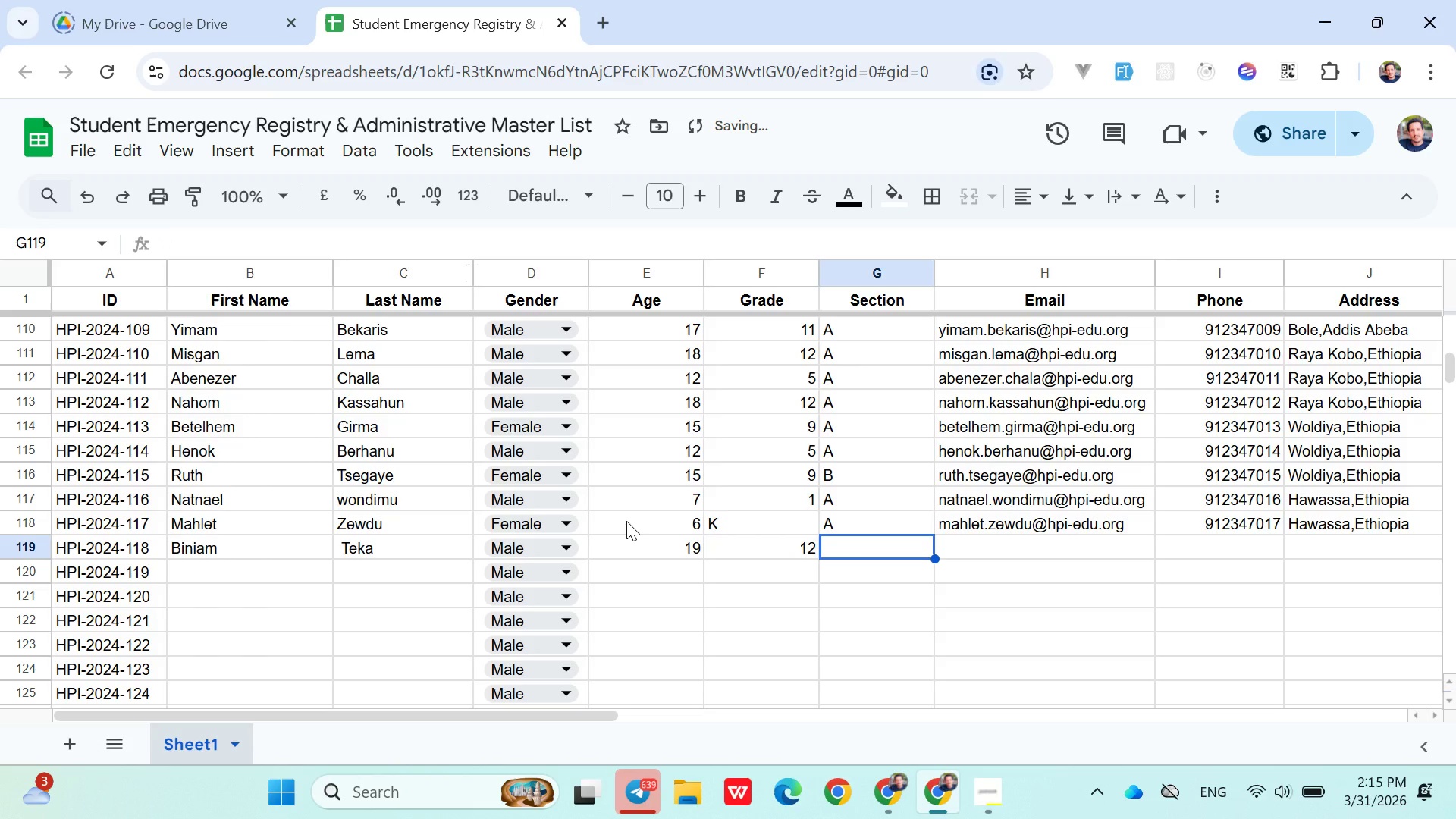 
key(Shift+B)
 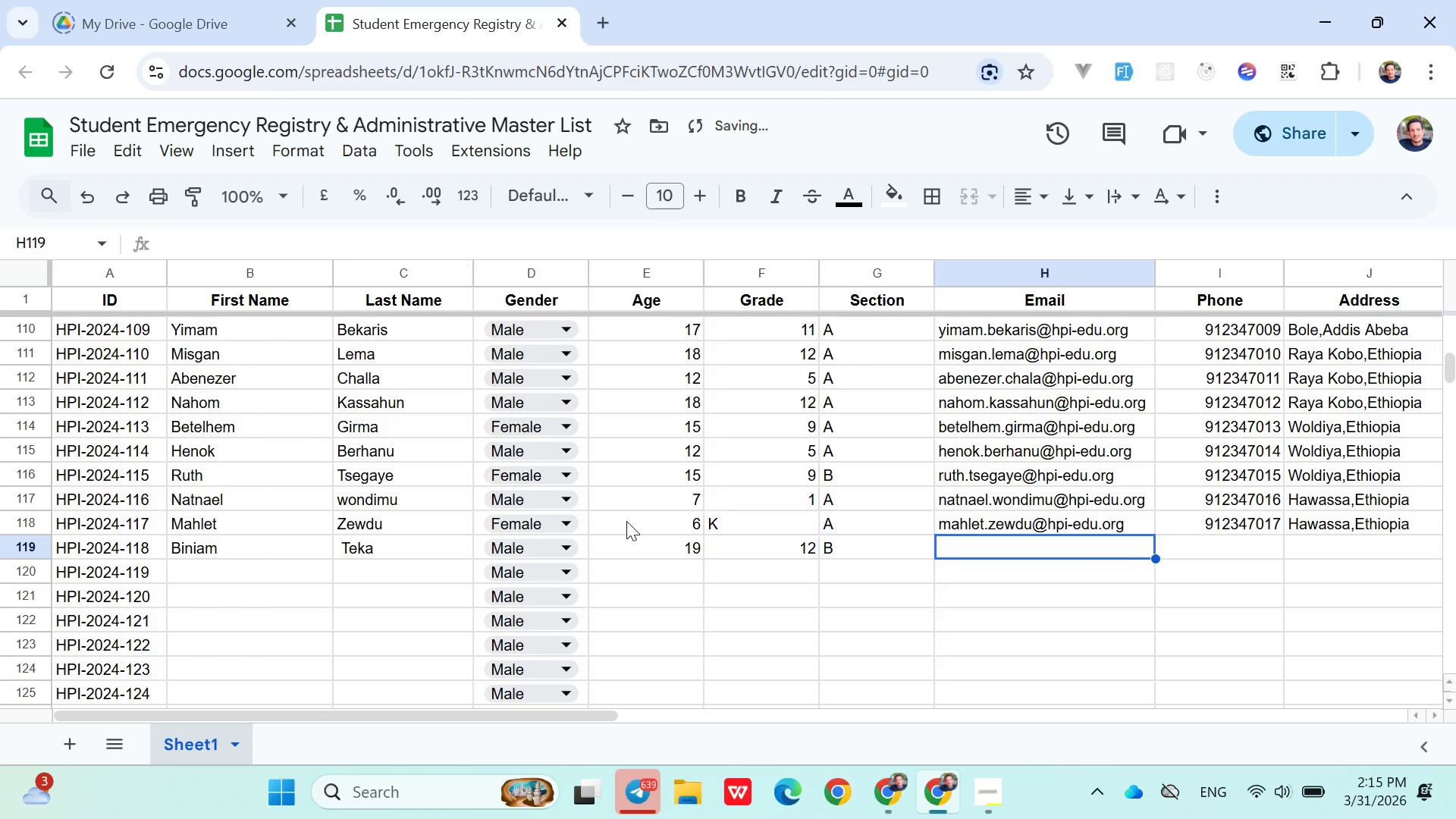 
key(ArrowRight)
 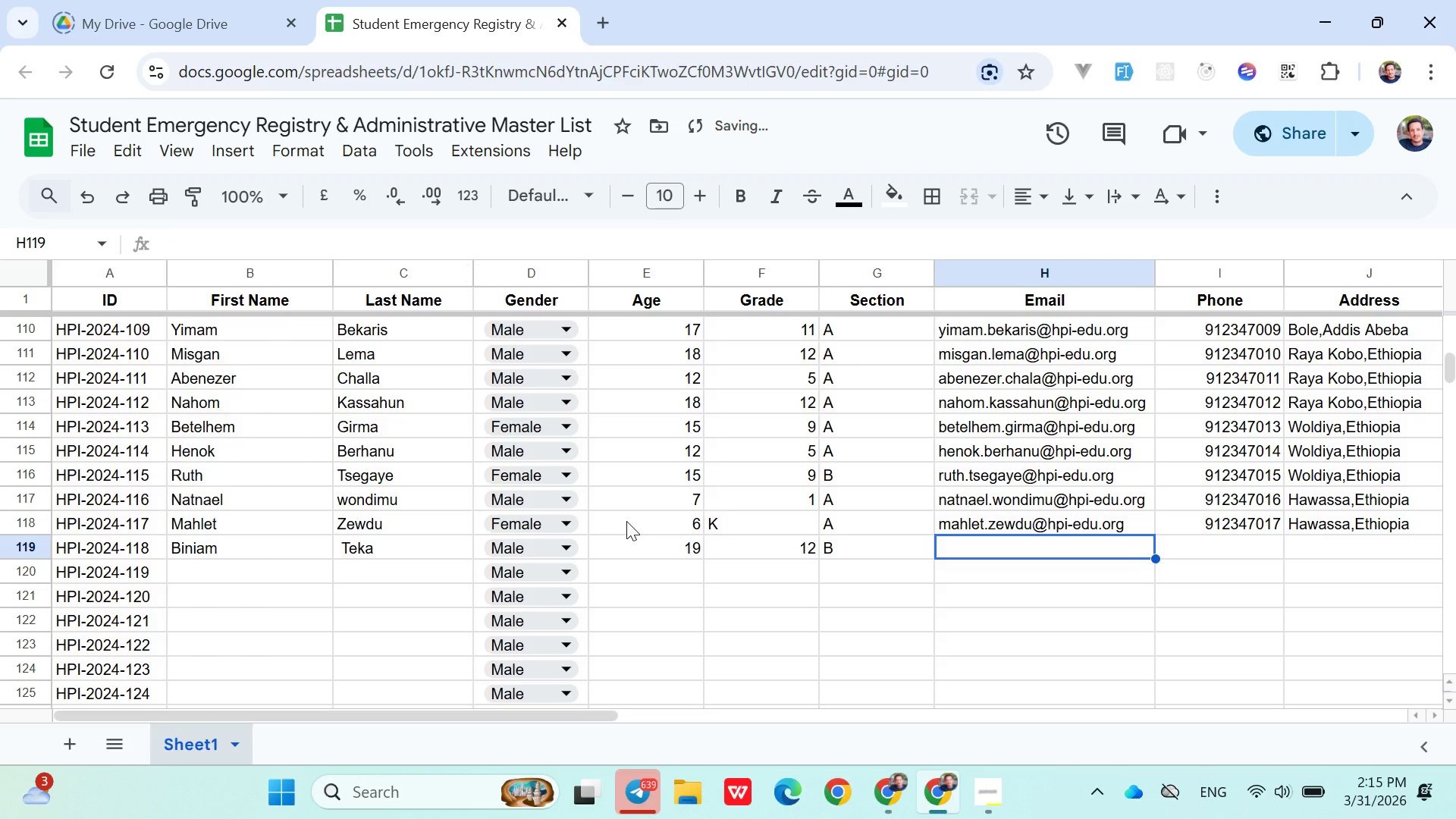 
type(bin)
 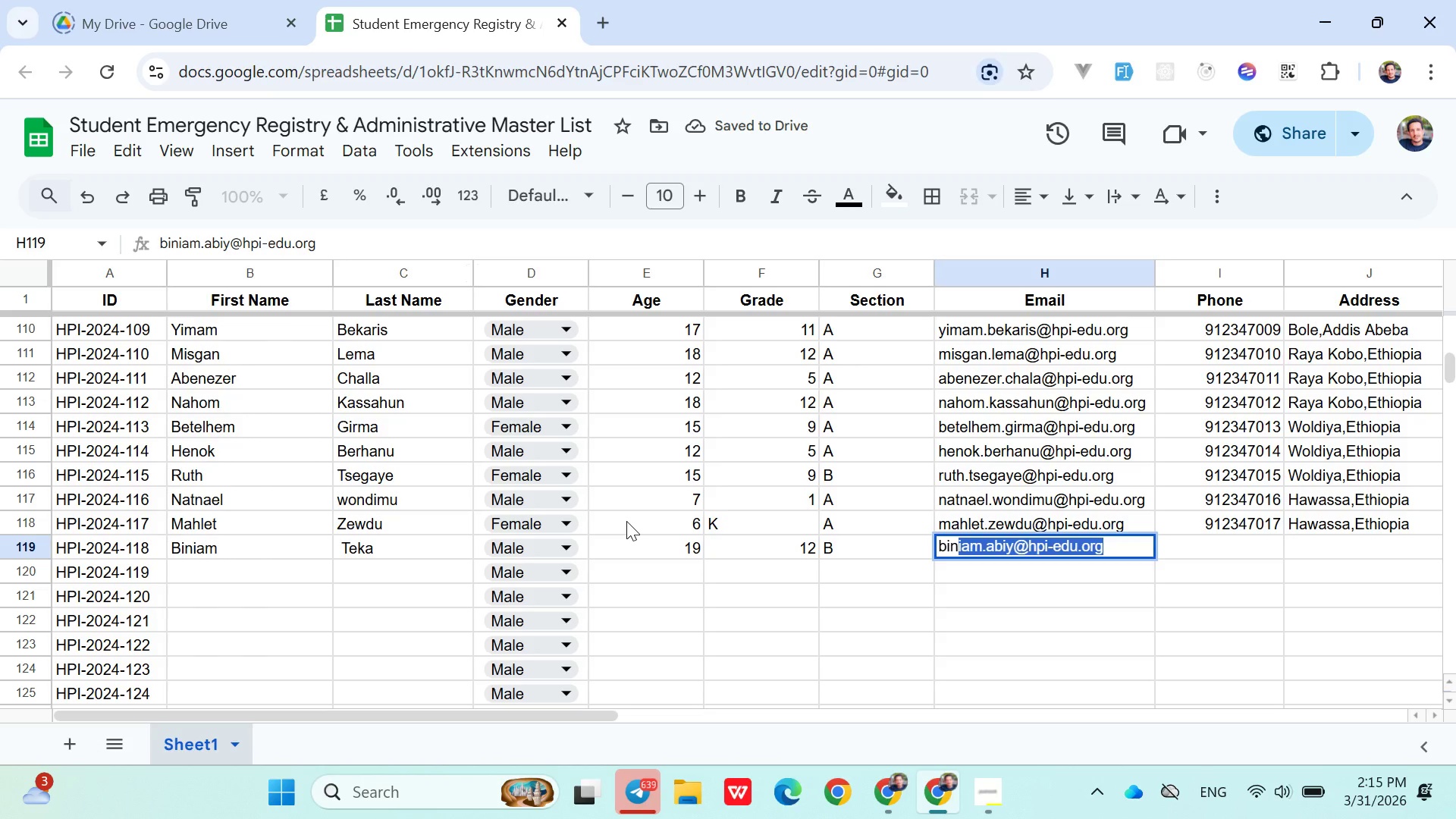 
key(ArrowRight)
 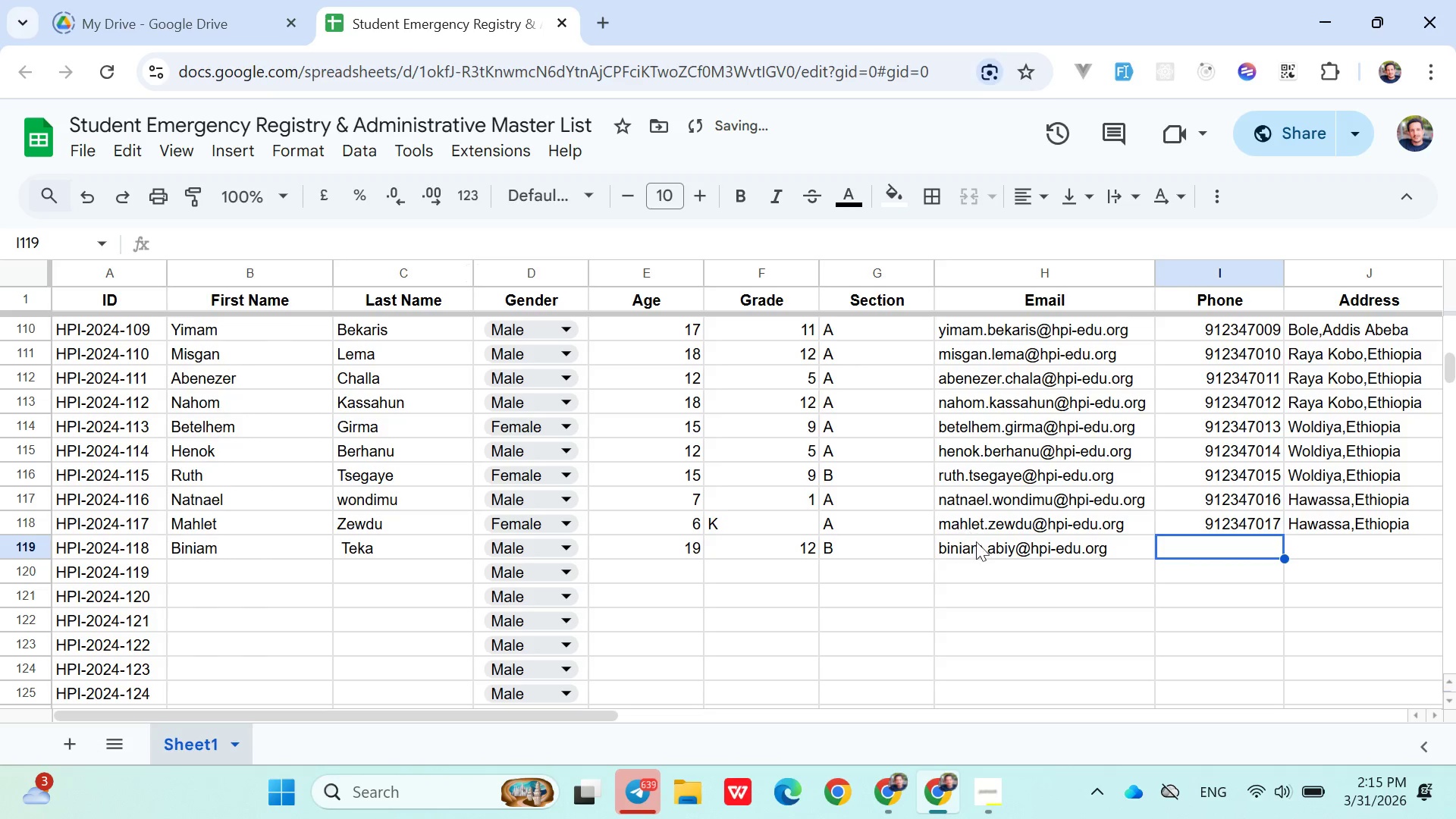 
double_click([991, 548])
 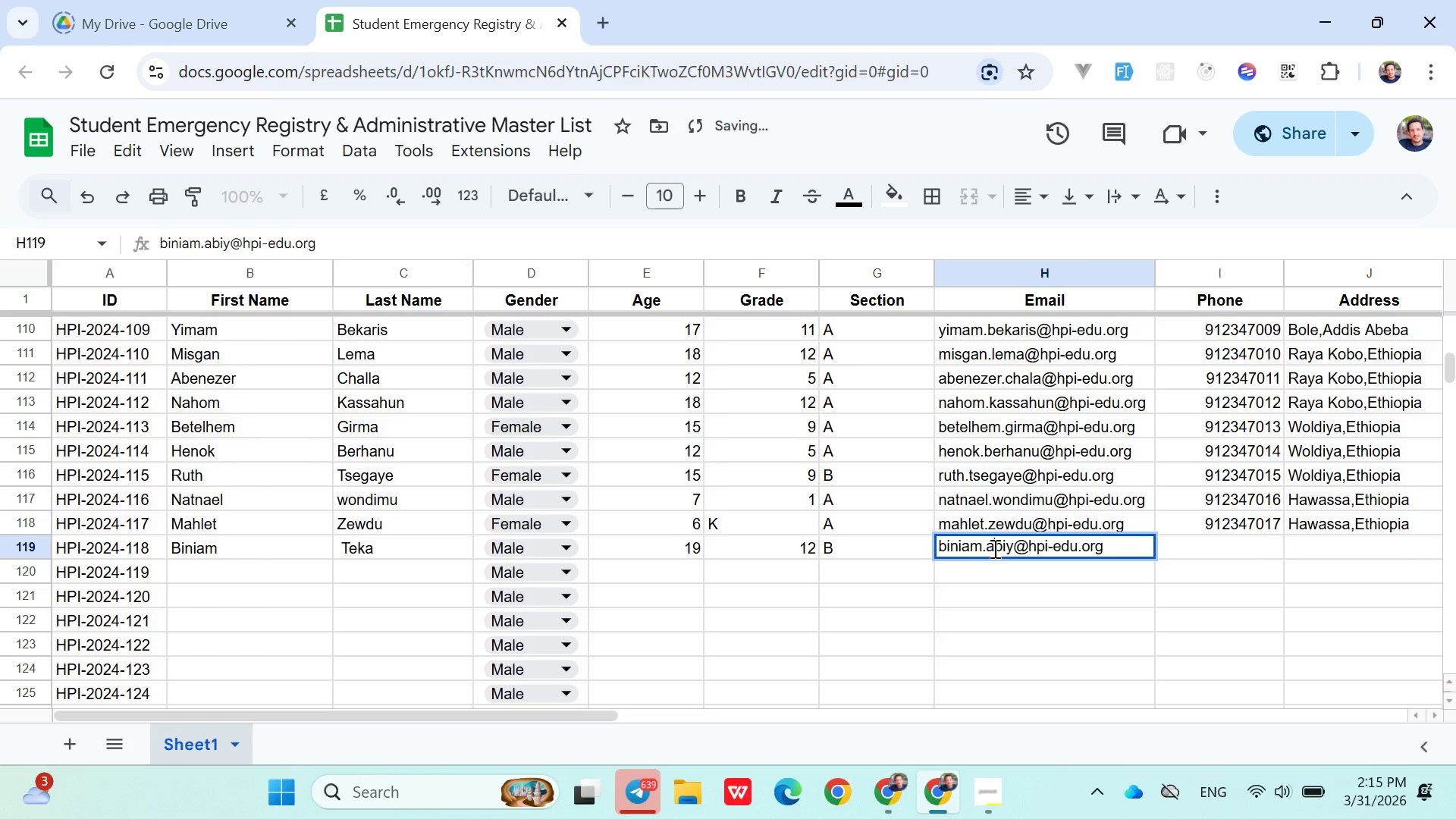 
double_click([993, 548])
 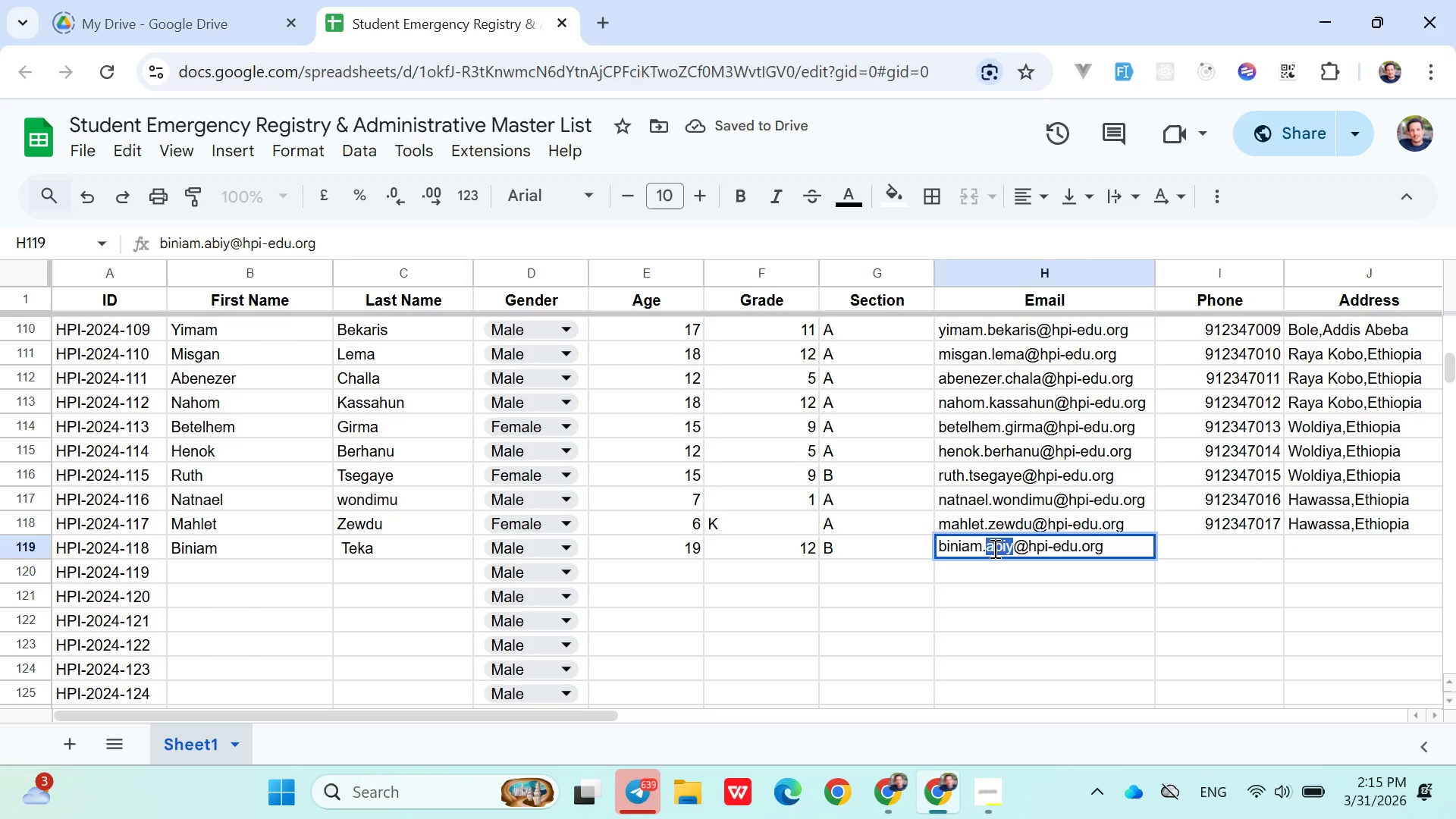 
type(teka)
 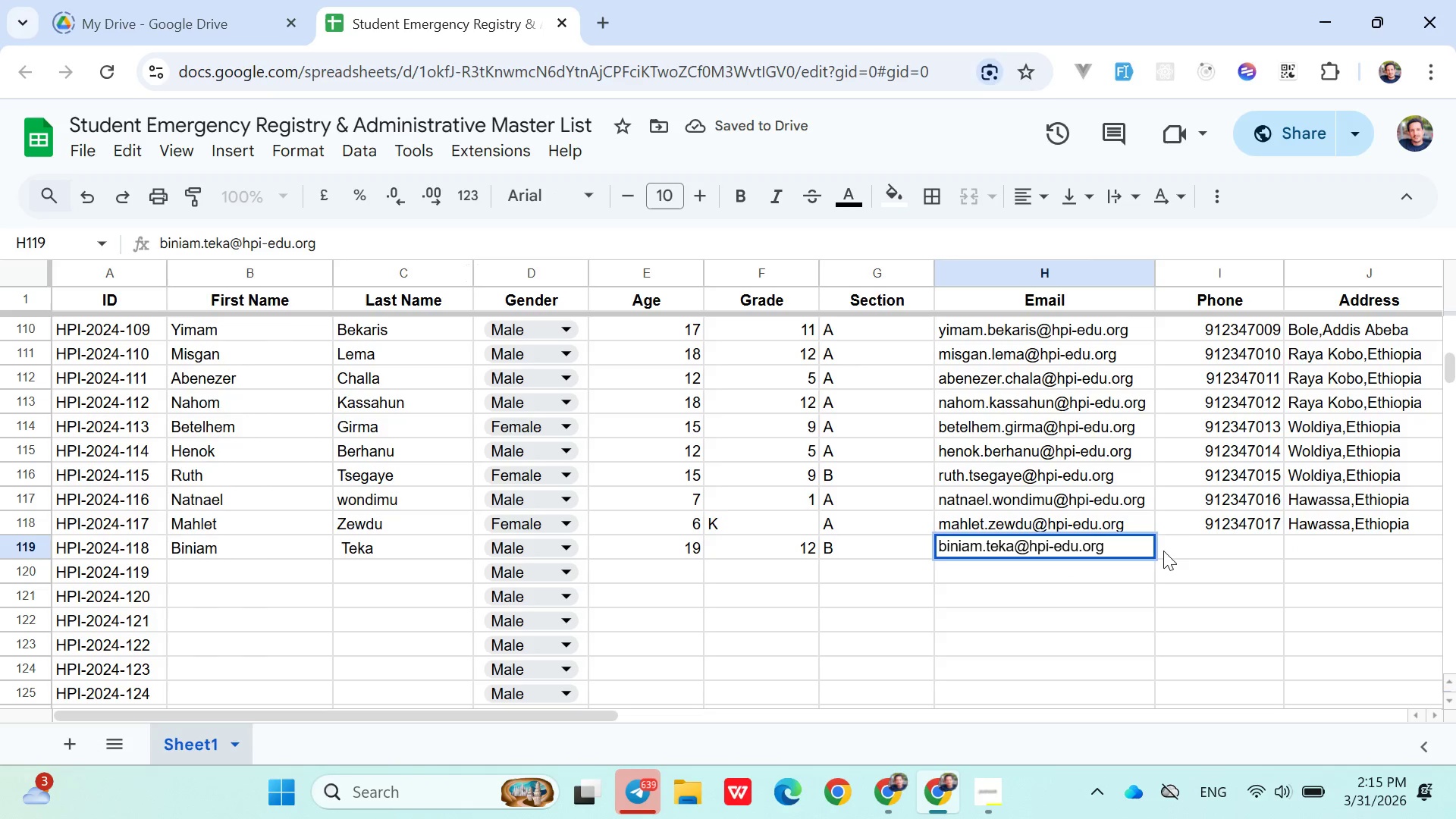 
left_click([1190, 541])
 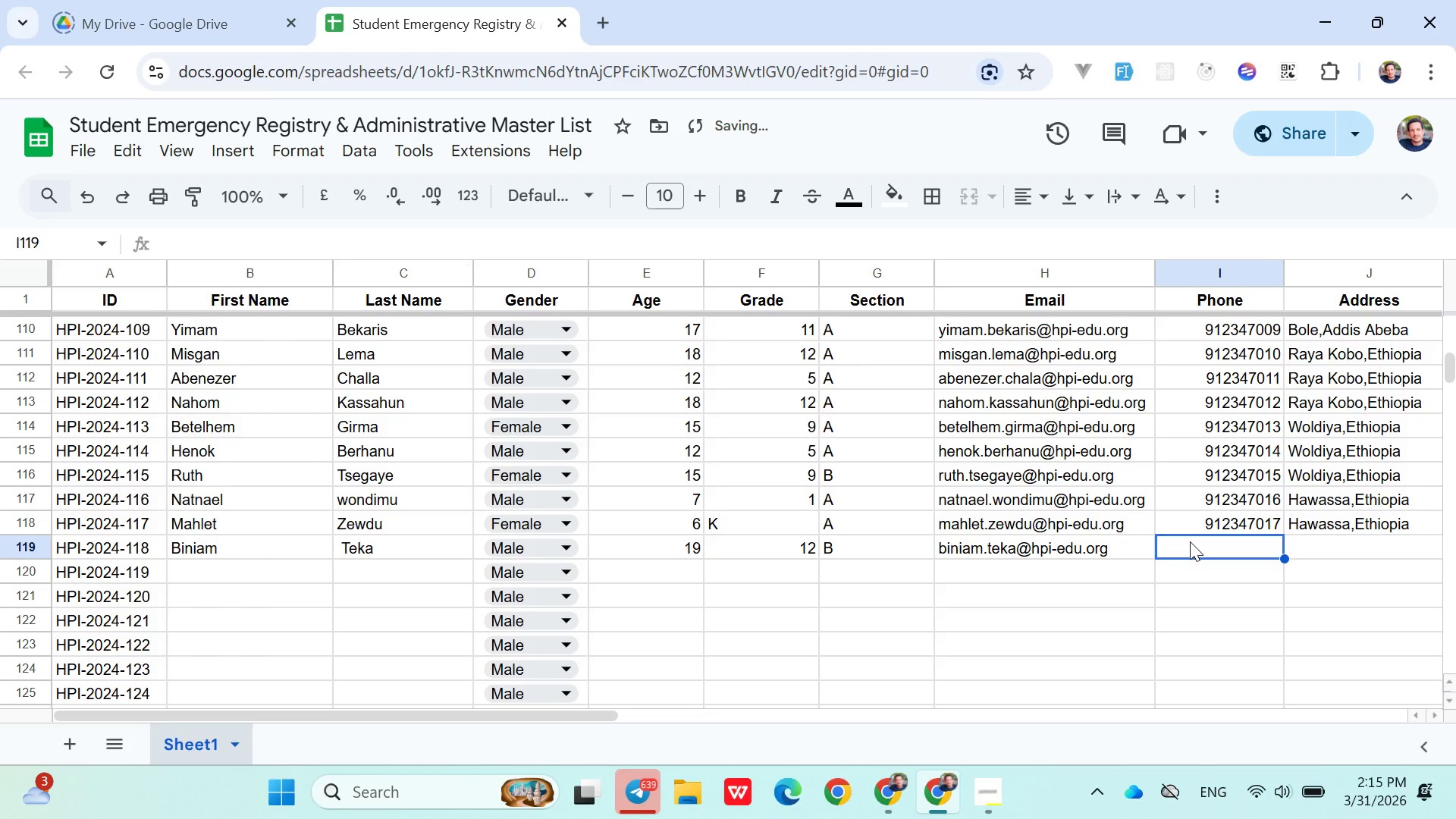 
type(091234)
 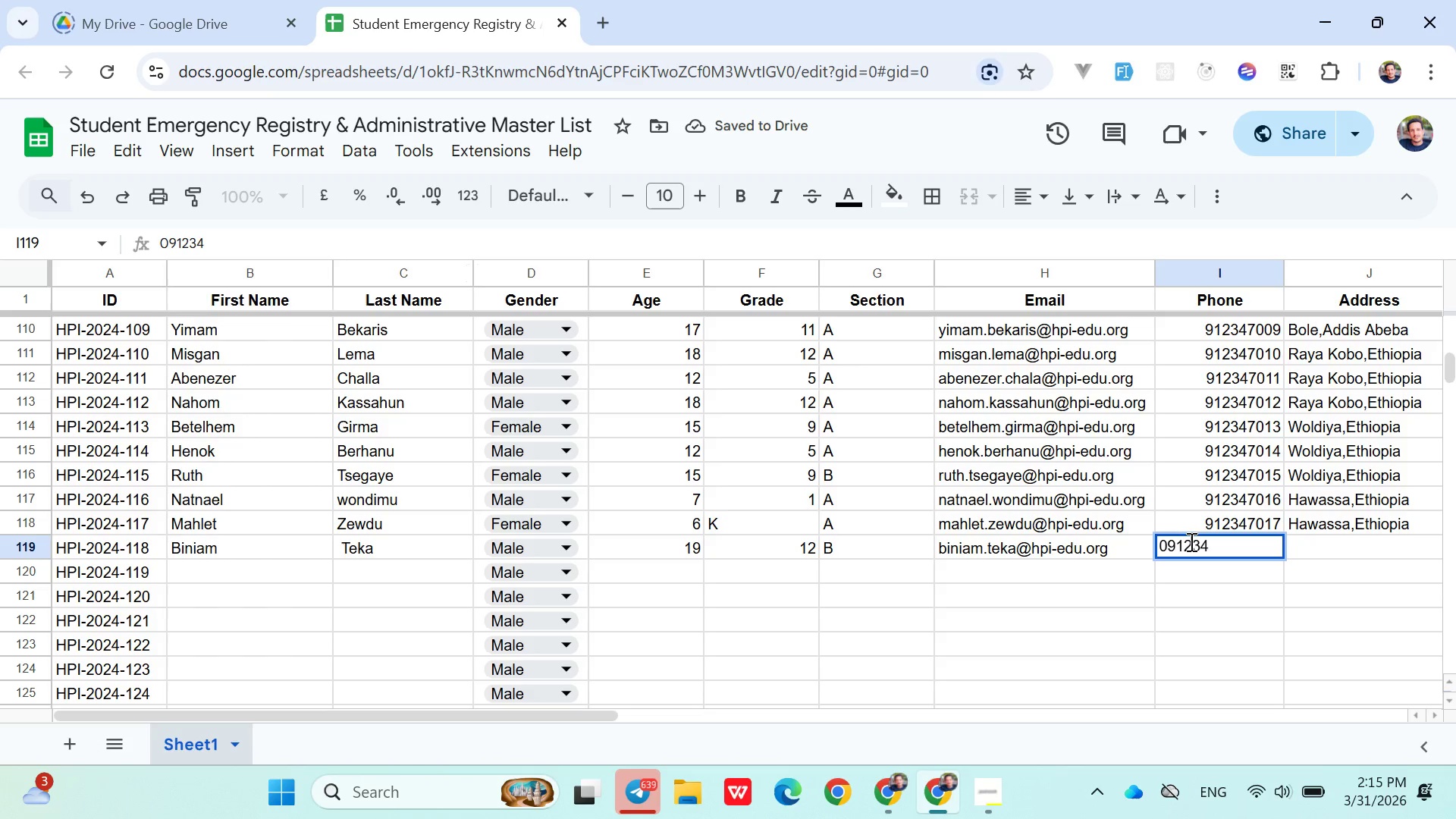 
type(7018)
 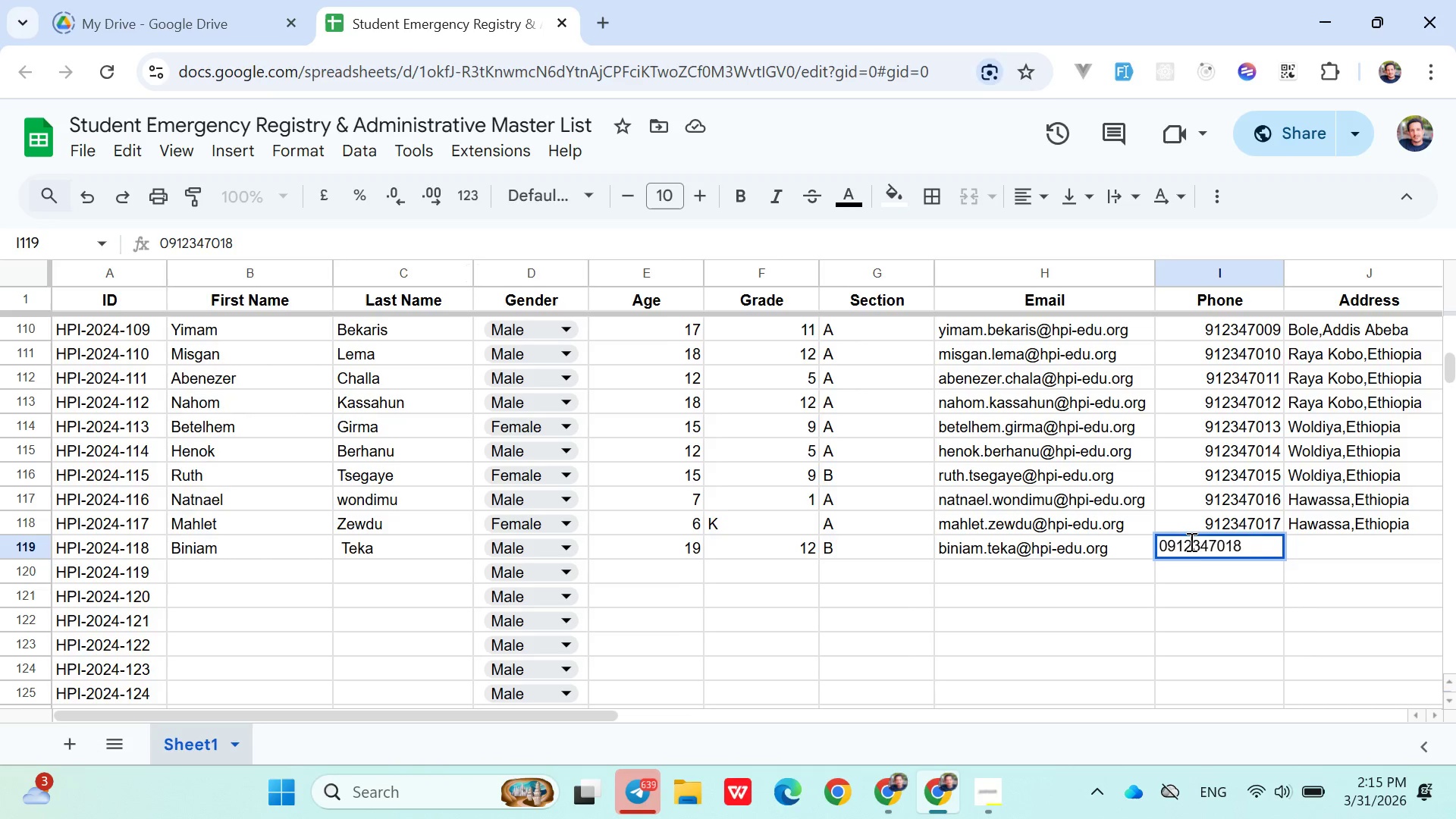 
key(ArrowRight)
 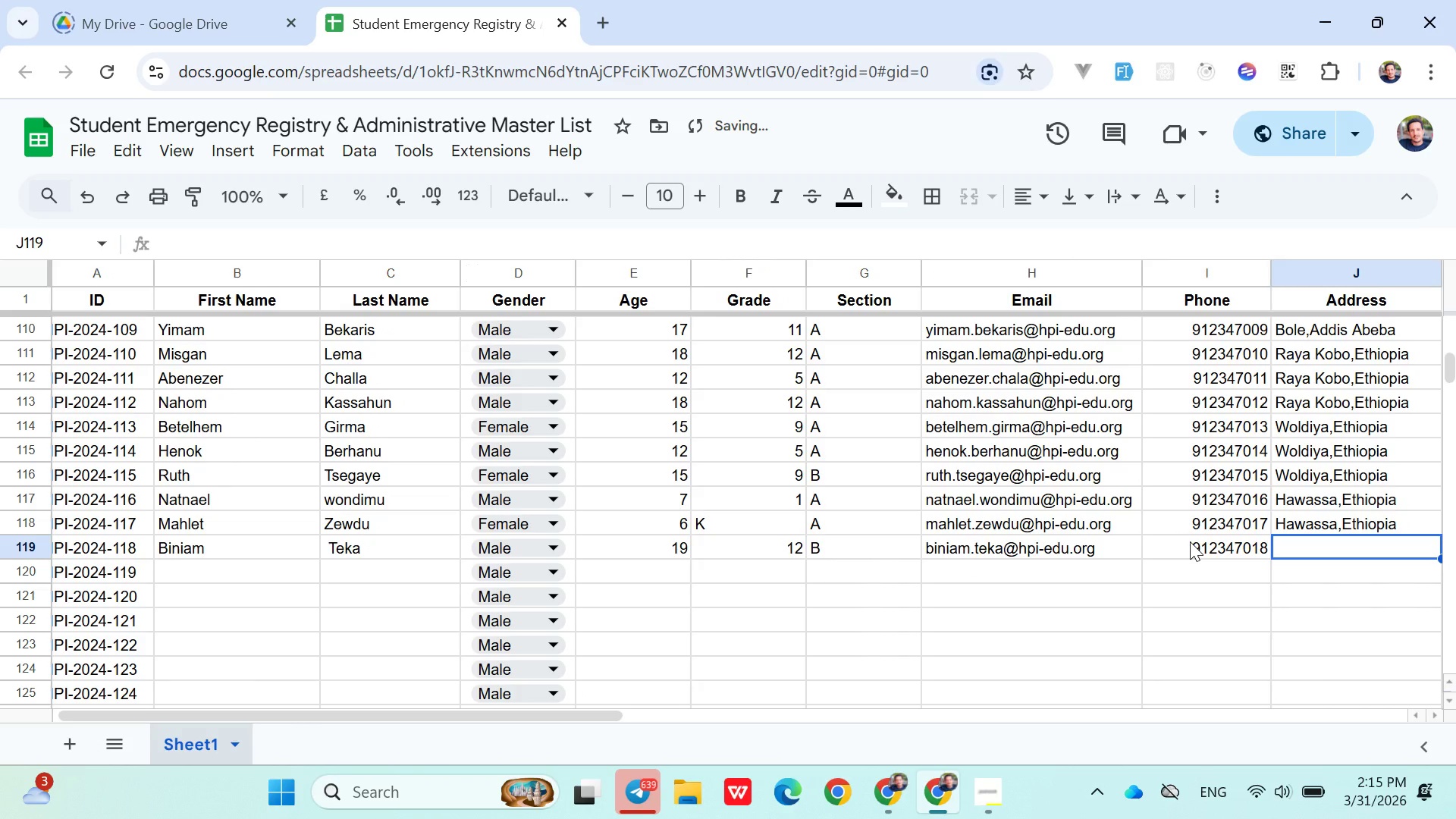 
type(Dire Dawa,Ethiopia)
 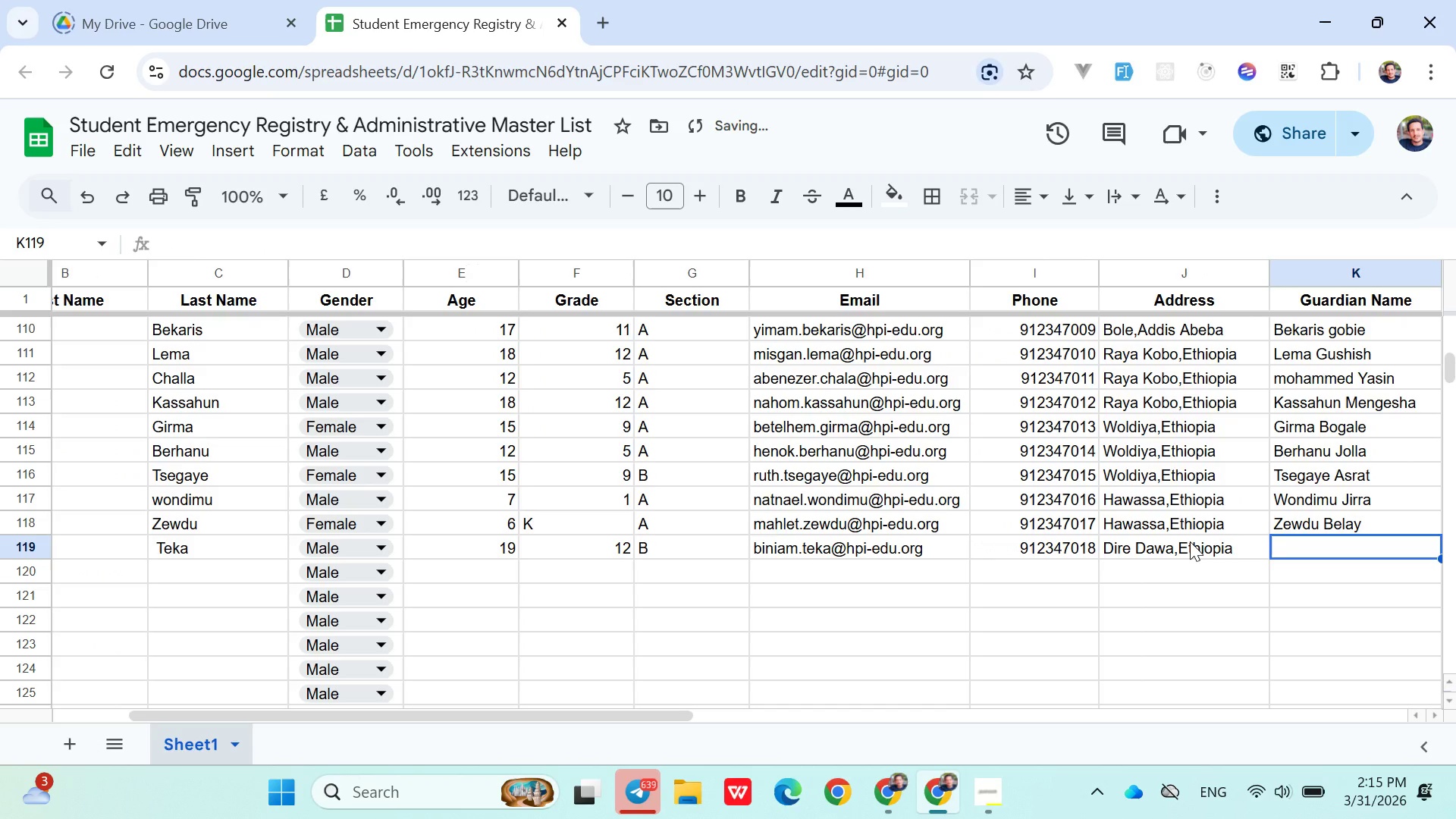 
 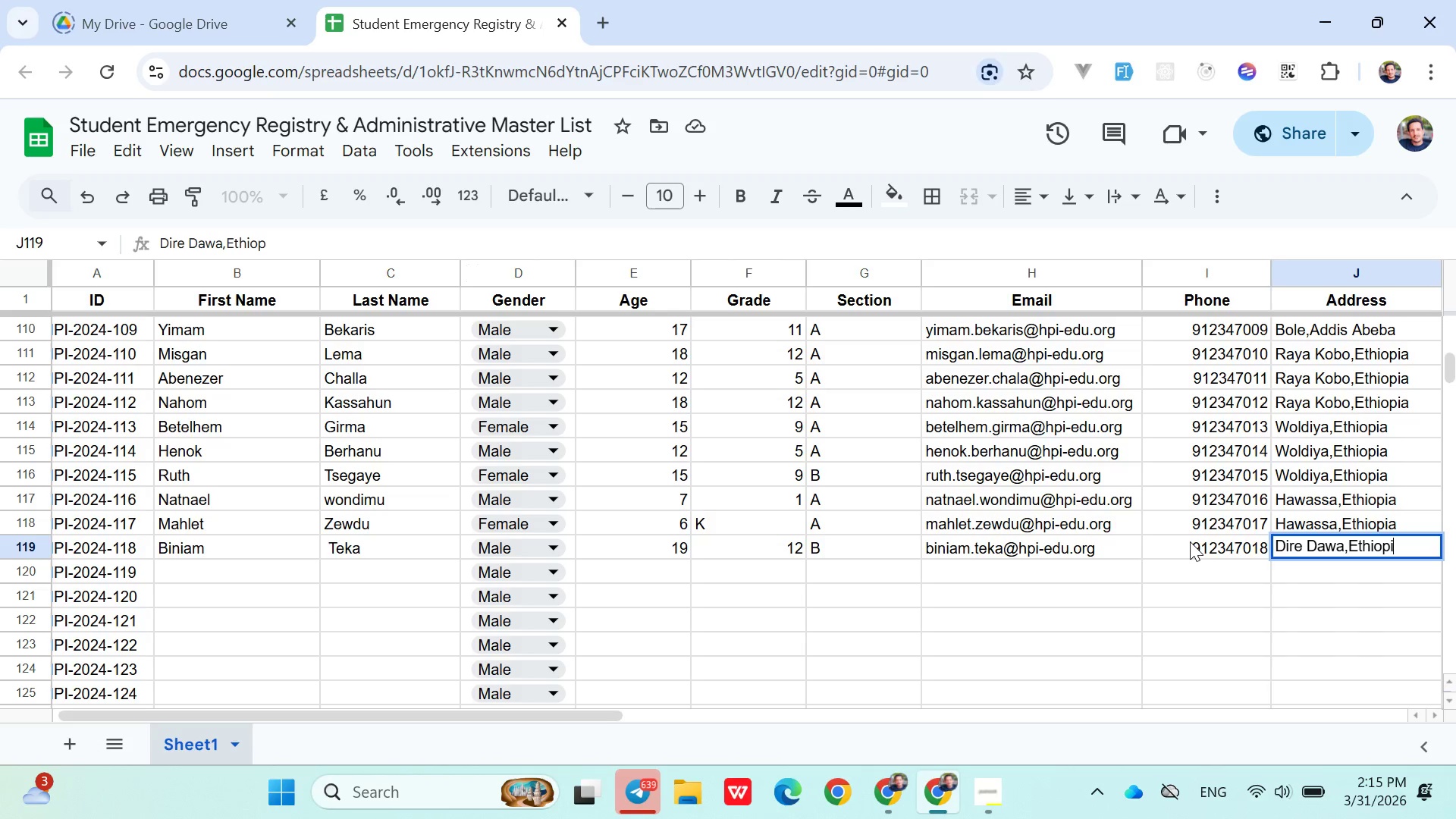 
key(ArrowRight)
 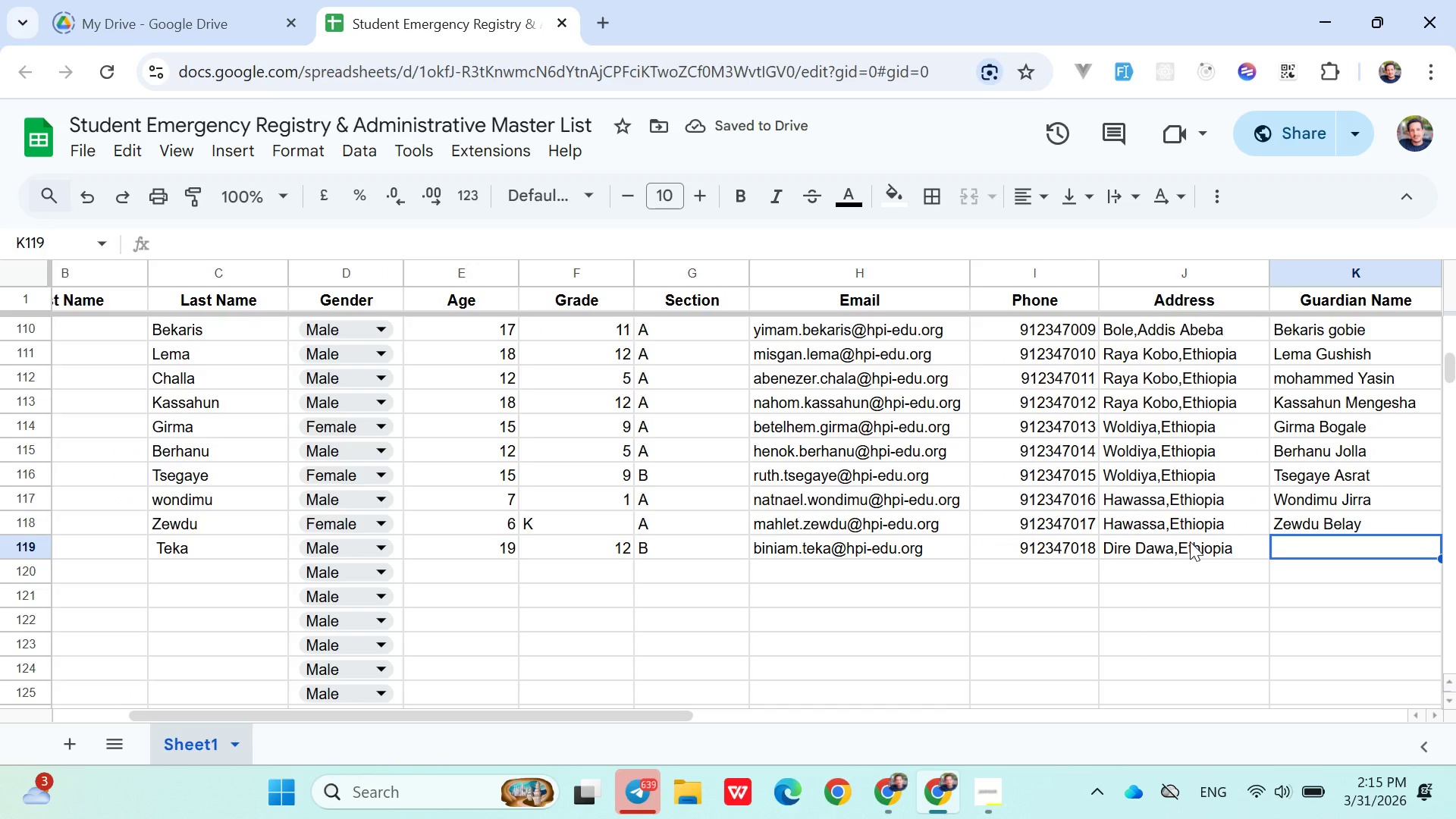 
type(Ta)
key(Backspace)
type(eka Lakew)
 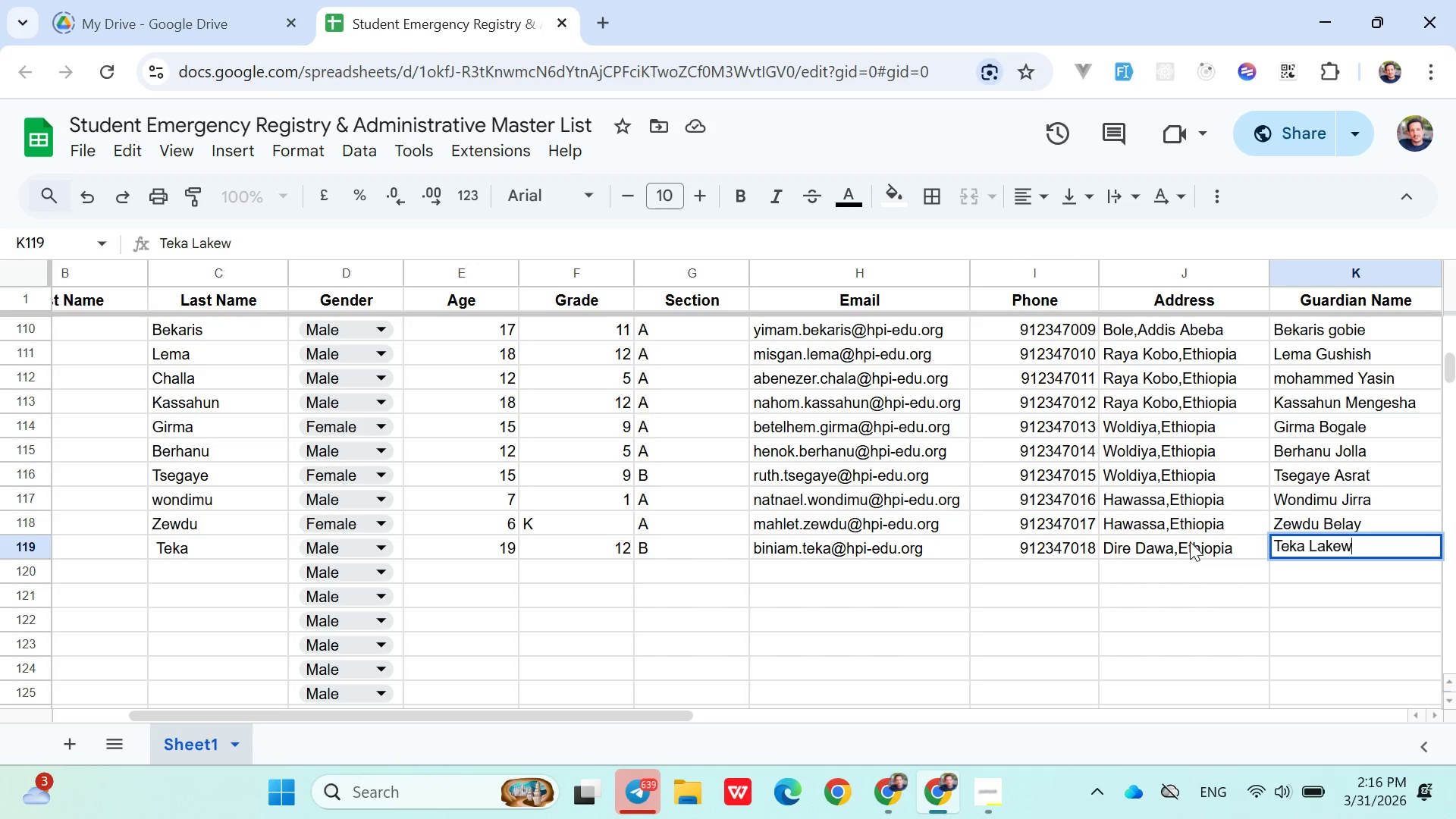 
key(ArrowRight)
 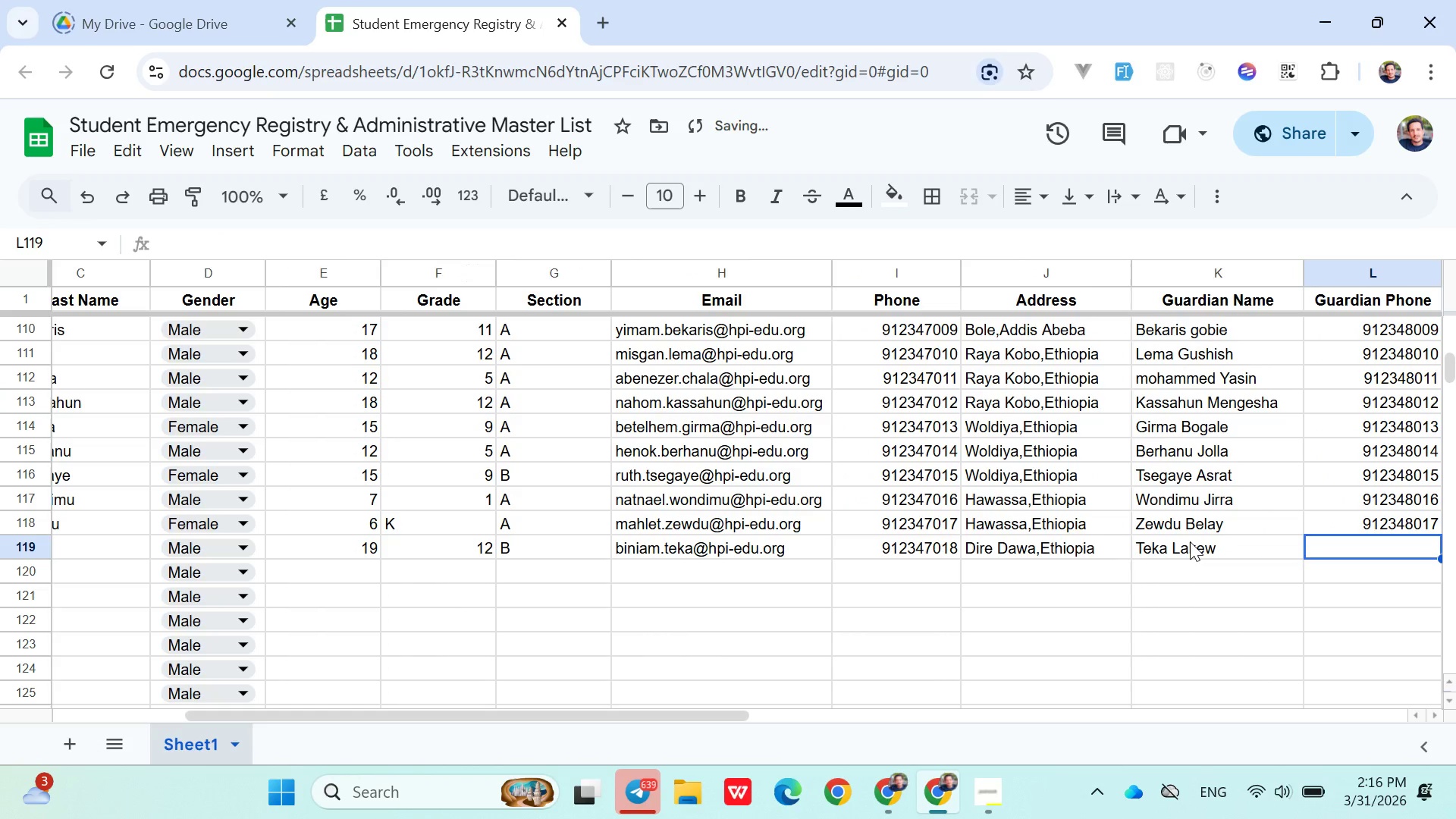 
type(0912348018)
 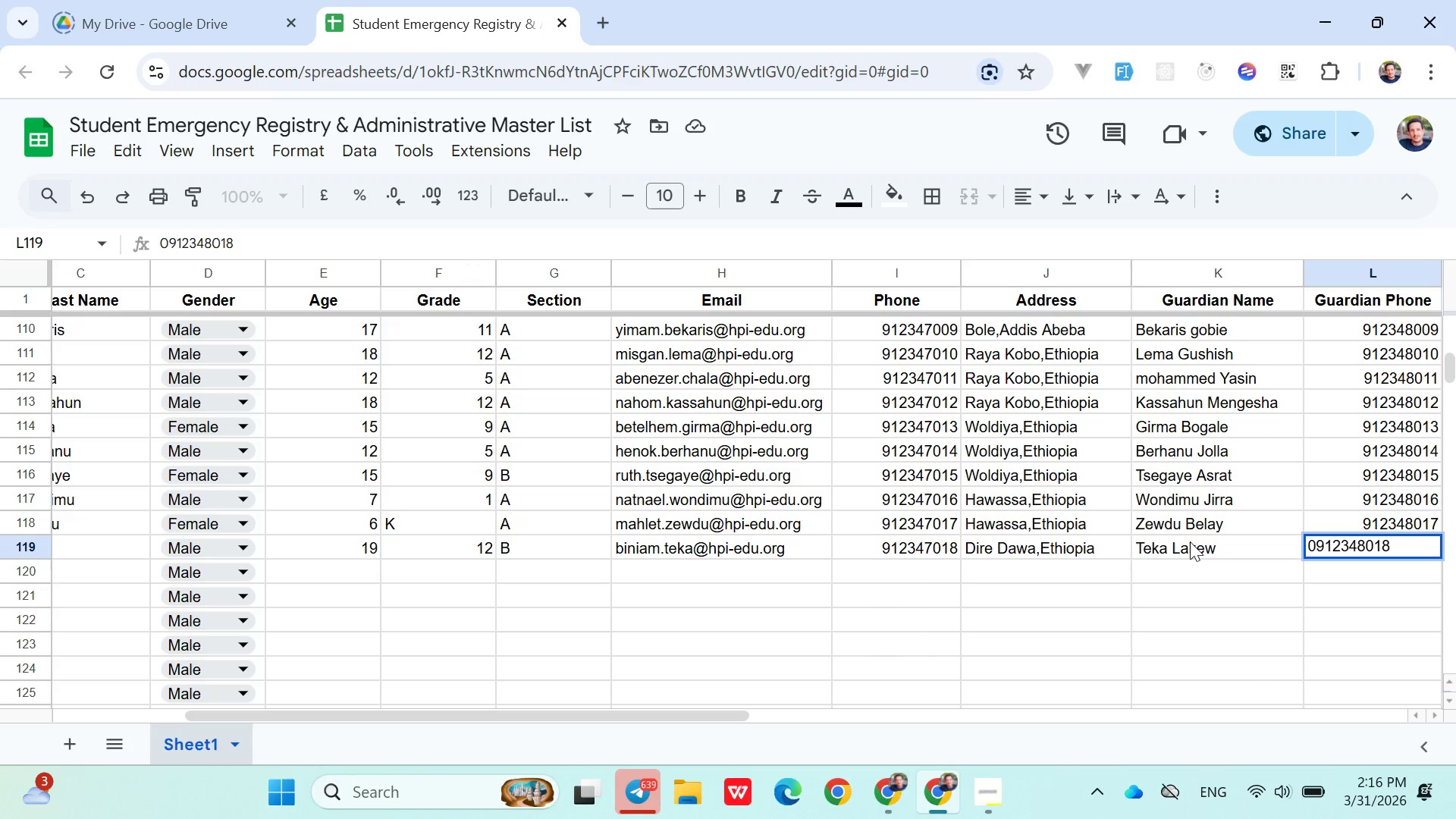 
key(ArrowRight)
 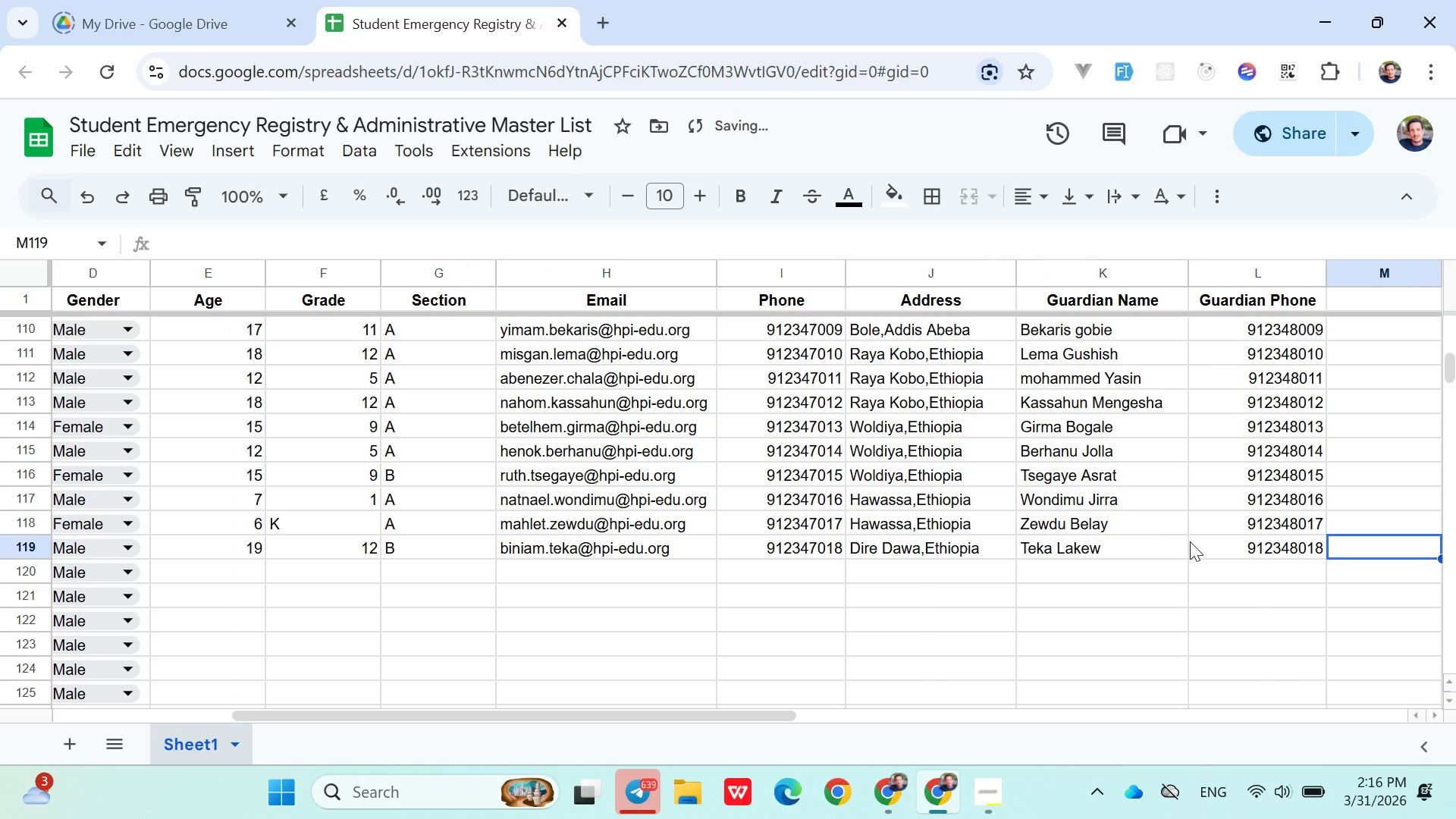 
hold_key(key=ArrowLeft, duration=1.03)
 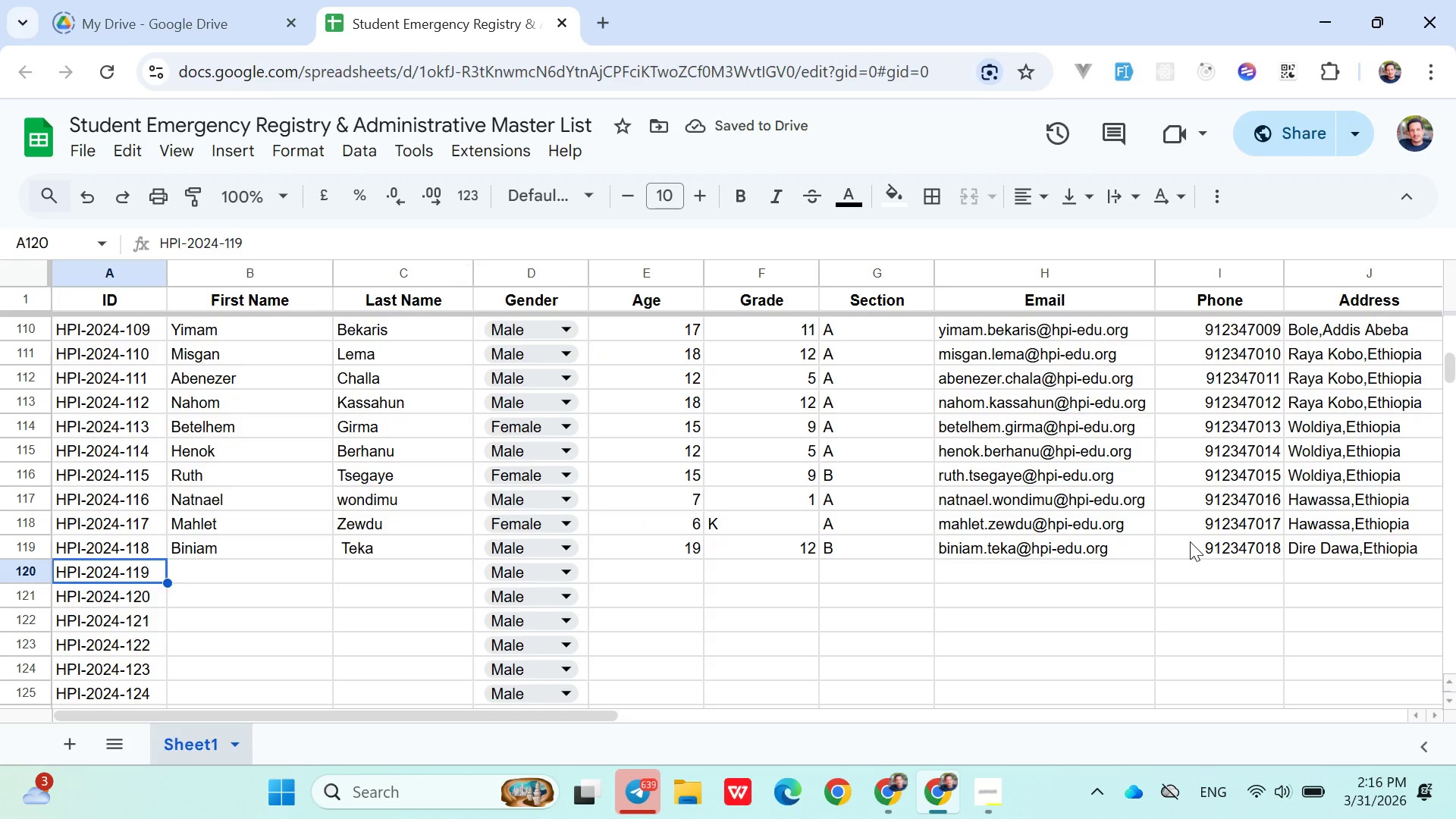 
key(ArrowDown)
 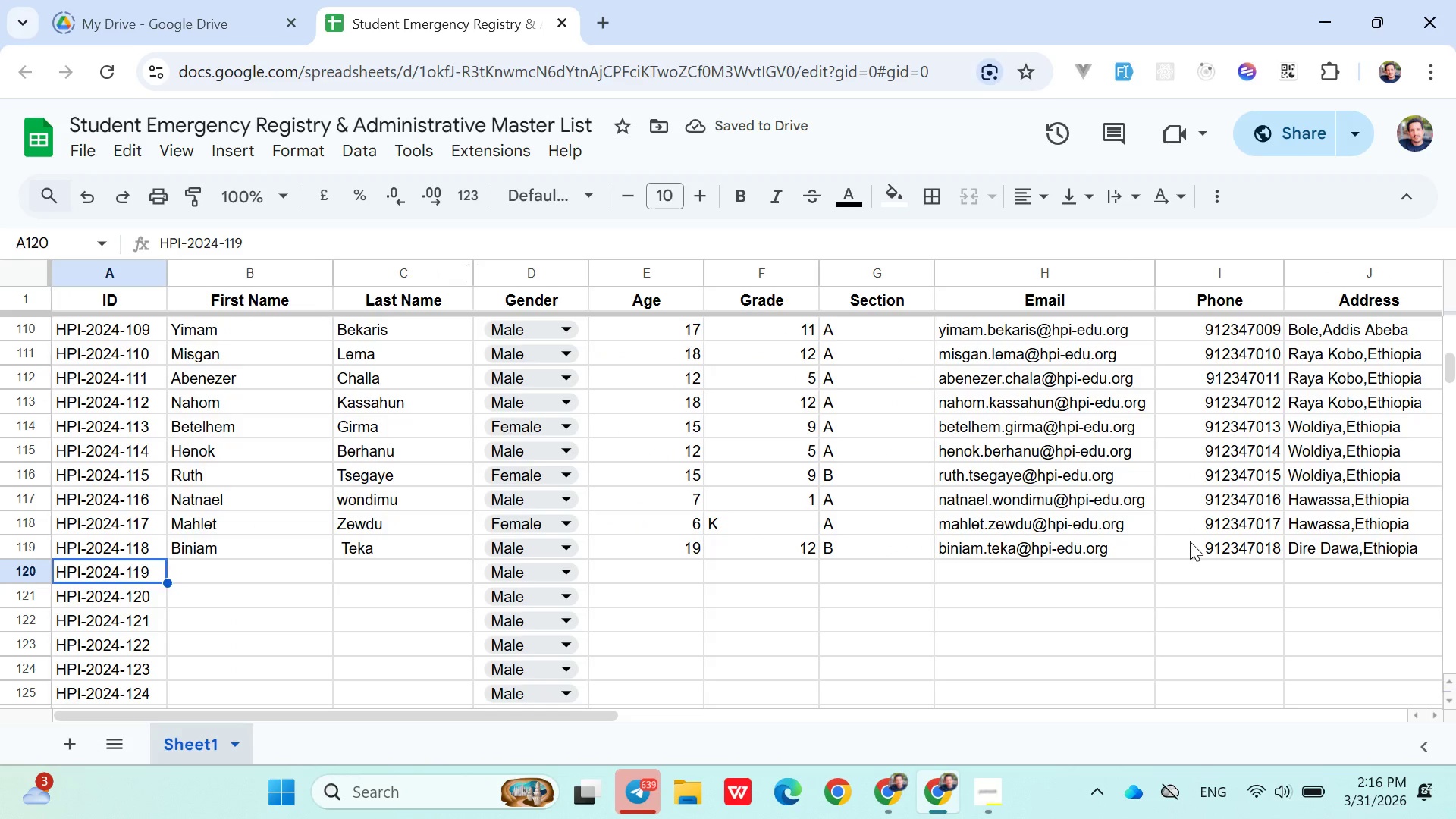 
key(ArrowRight)
 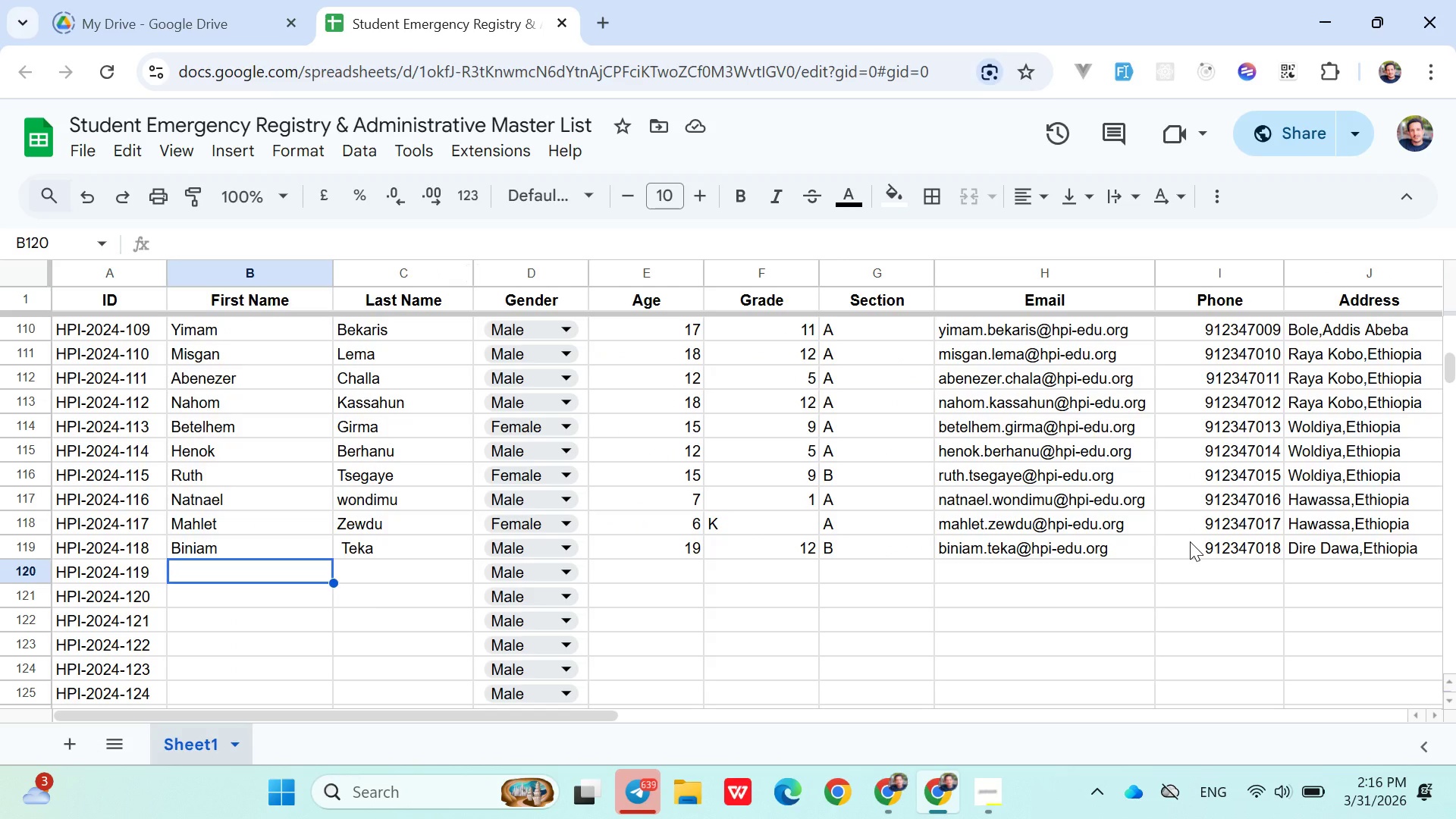 
wait(6.14)
 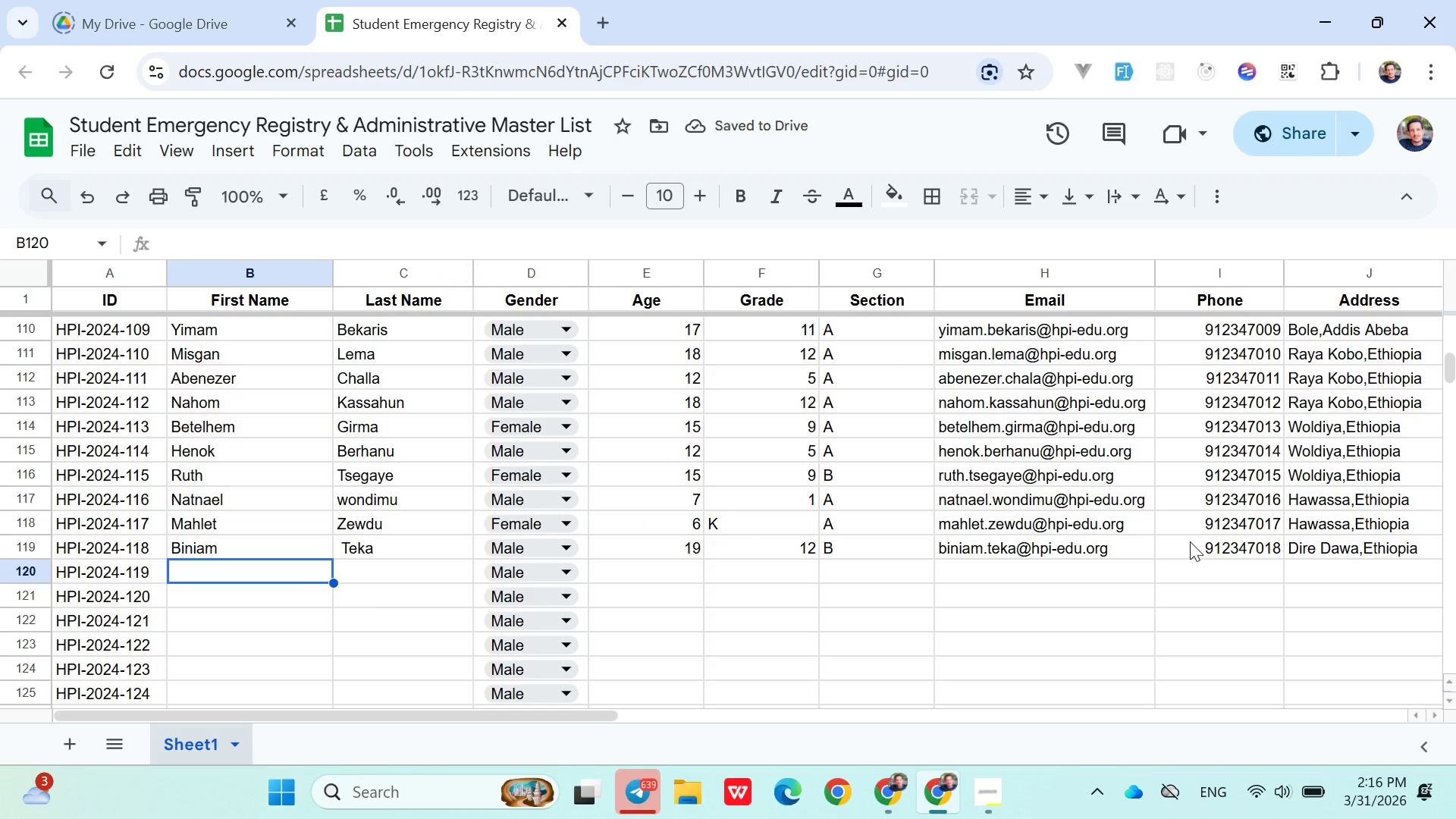 
type(Betelhem)
 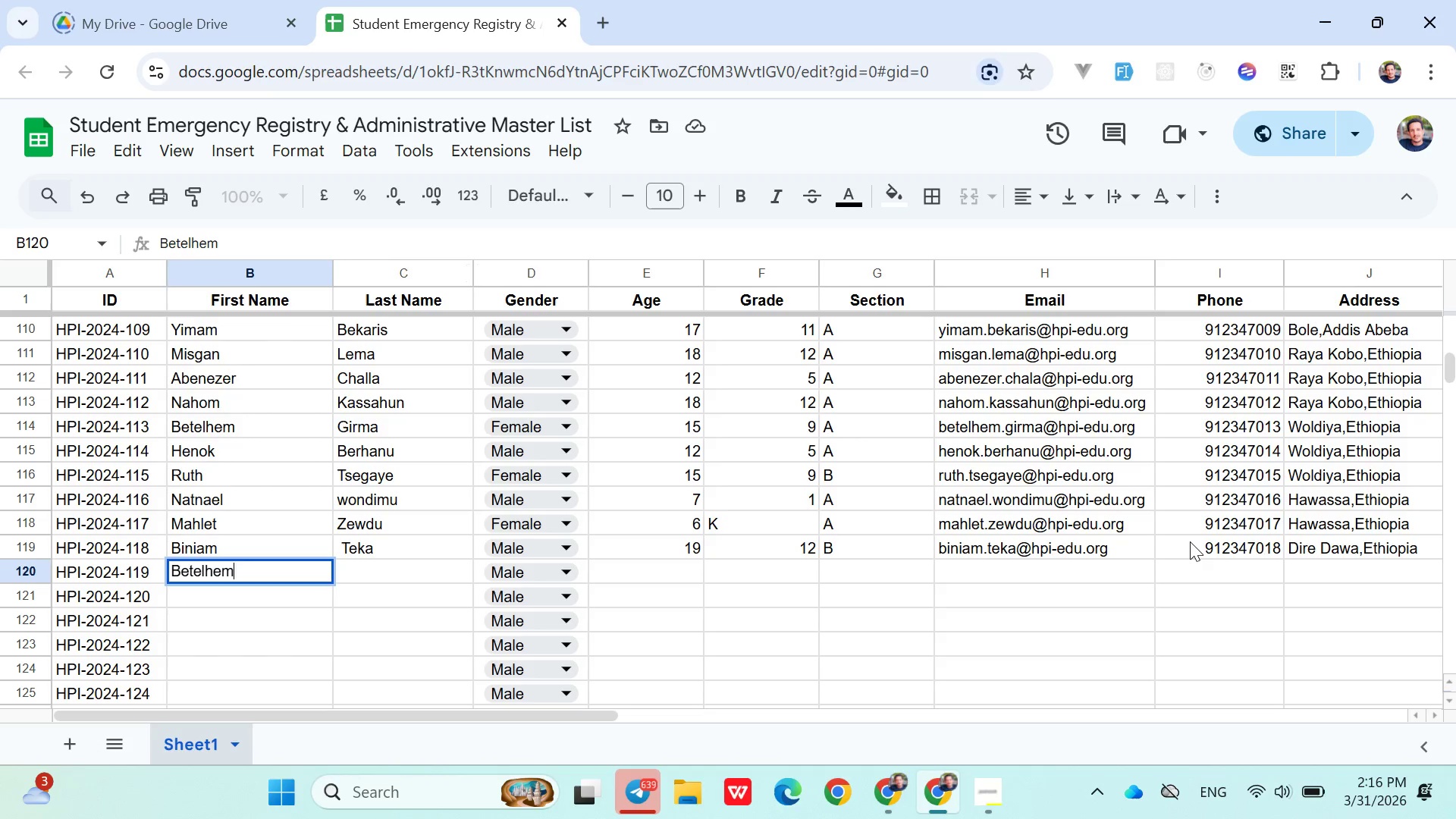 
key(ArrowRight)
 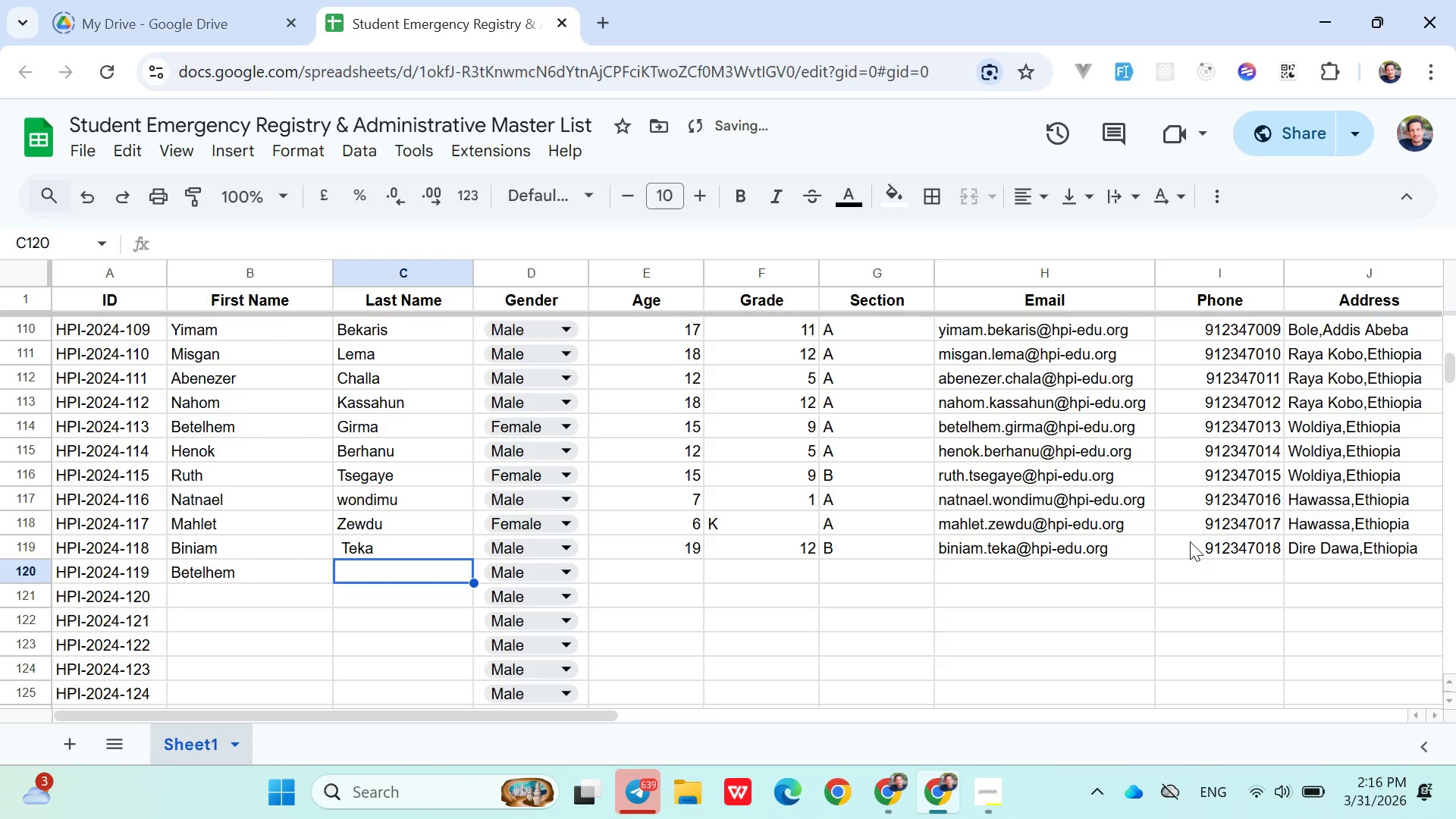 
type(ke)
 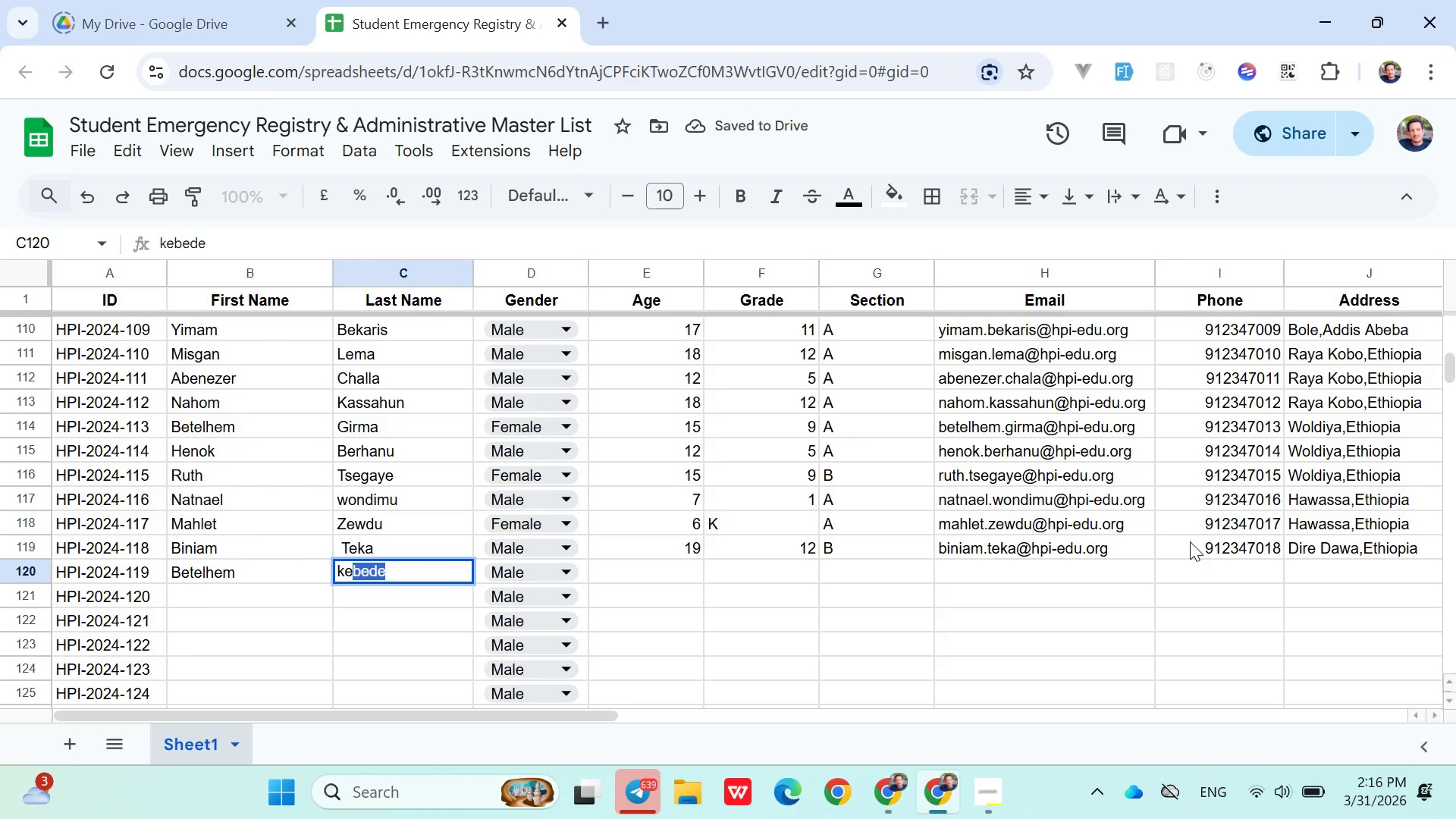 
key(ArrowRight)
 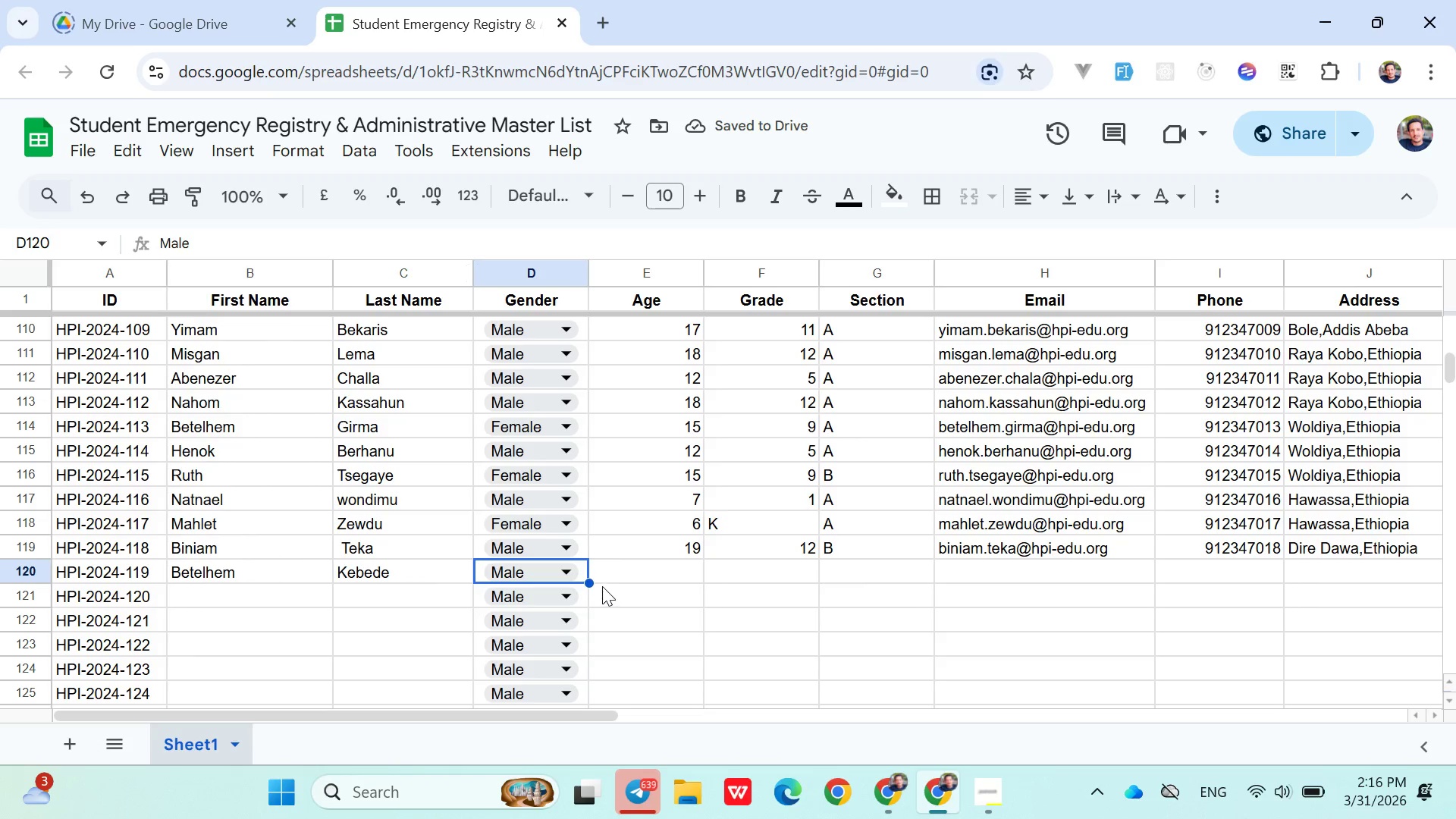 
left_click([573, 573])
 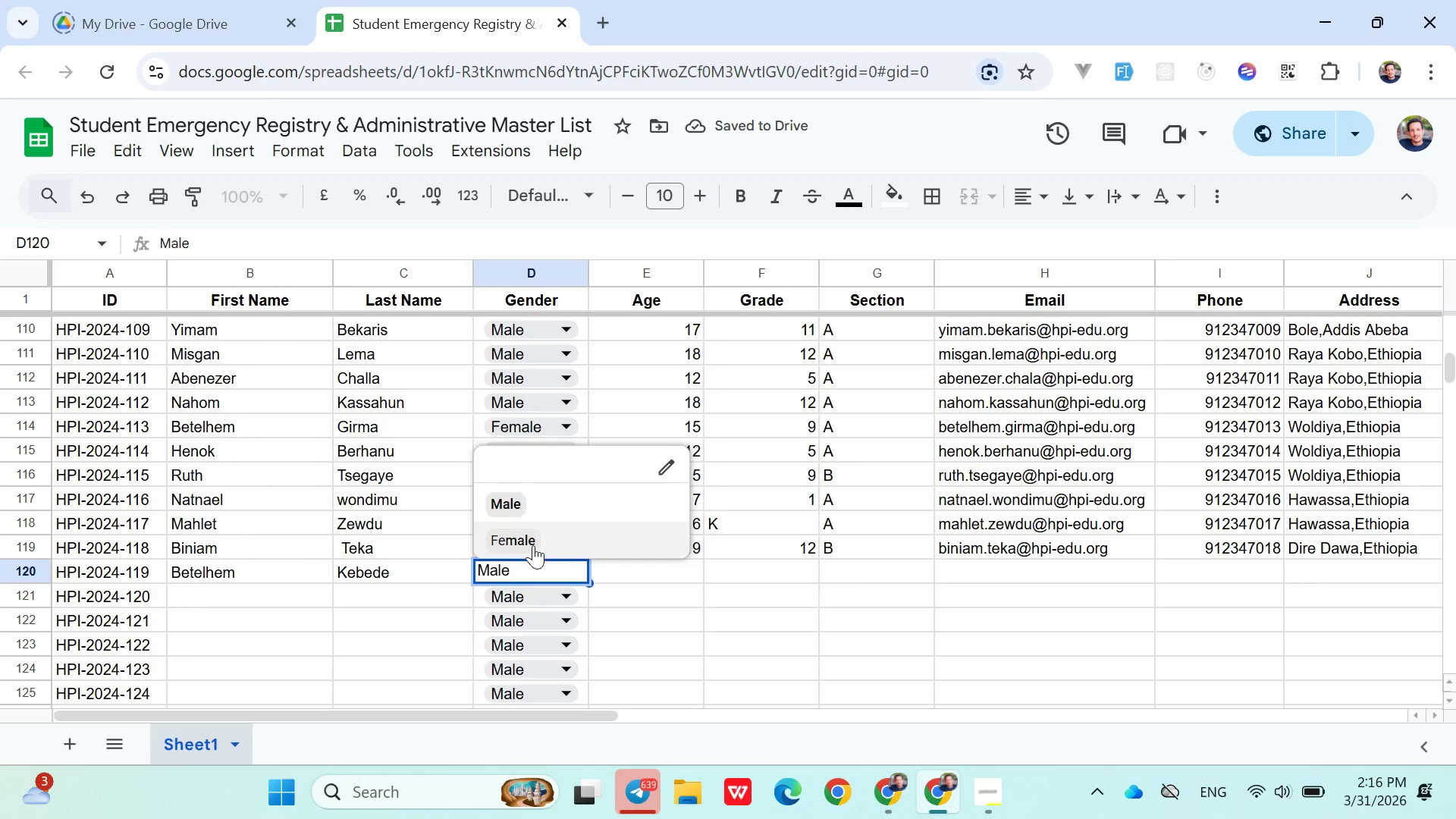 
left_click([531, 544])
 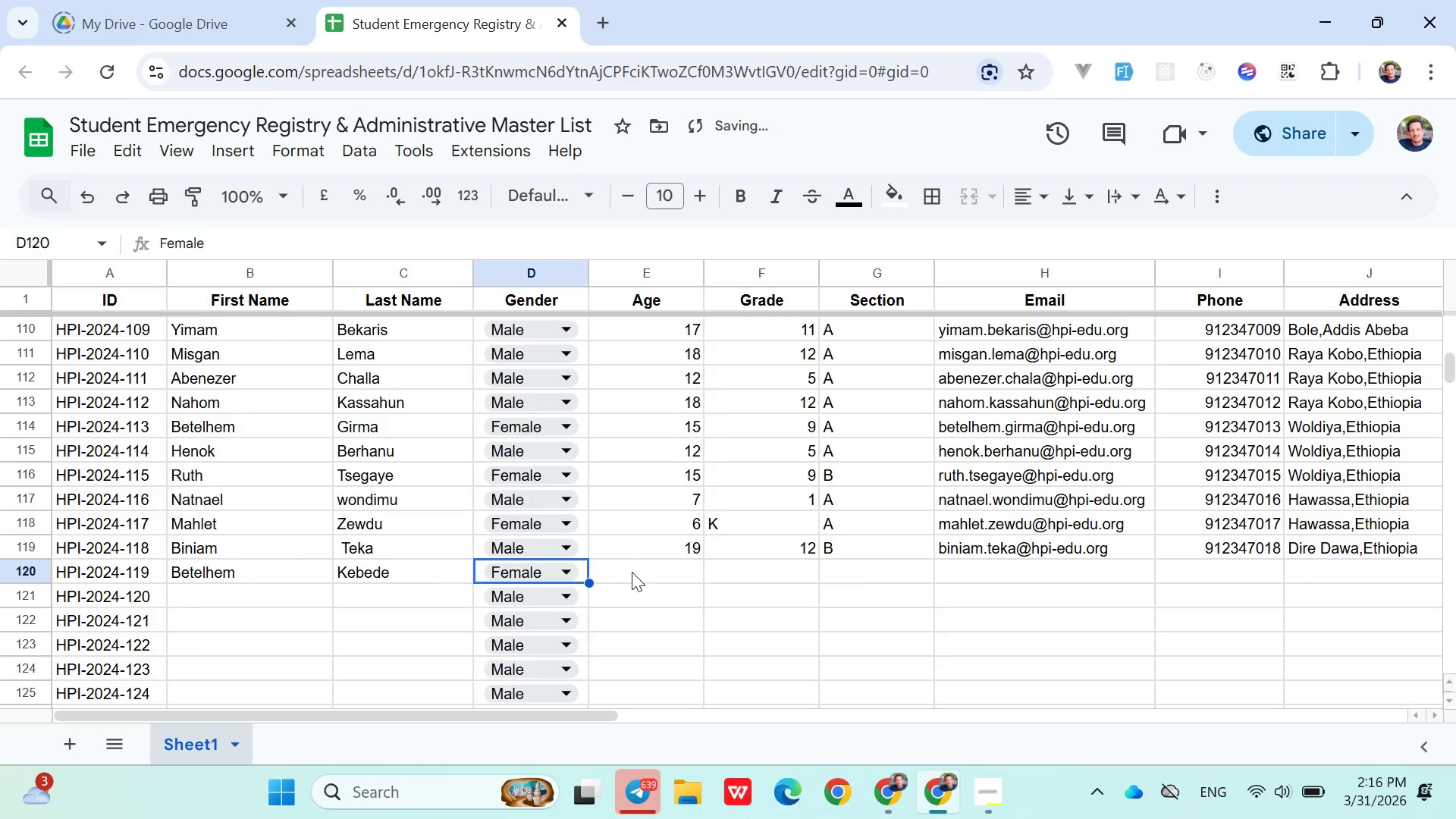 
left_click([632, 573])
 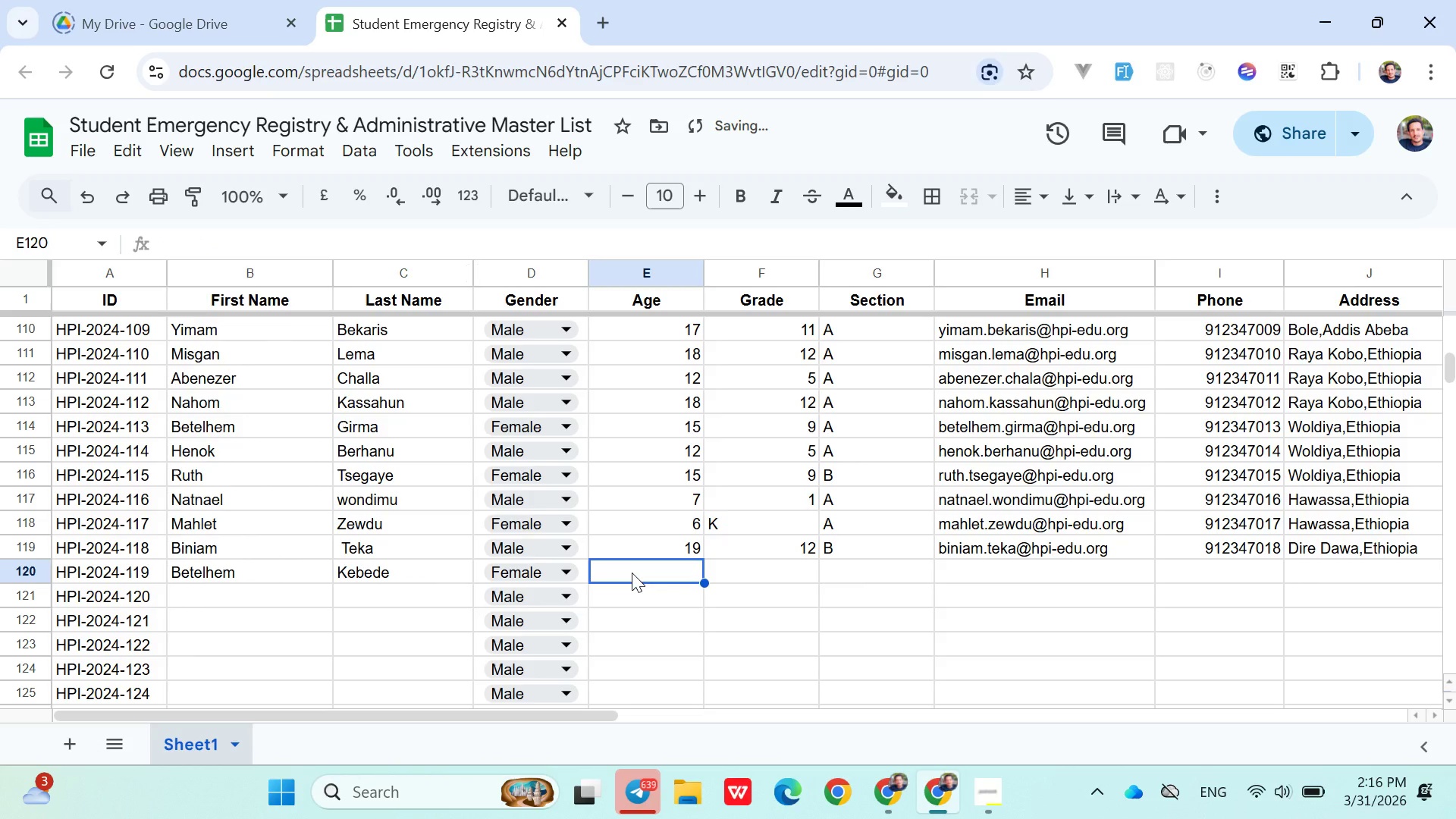 
type(F)
key(Backspace)
type(17)
 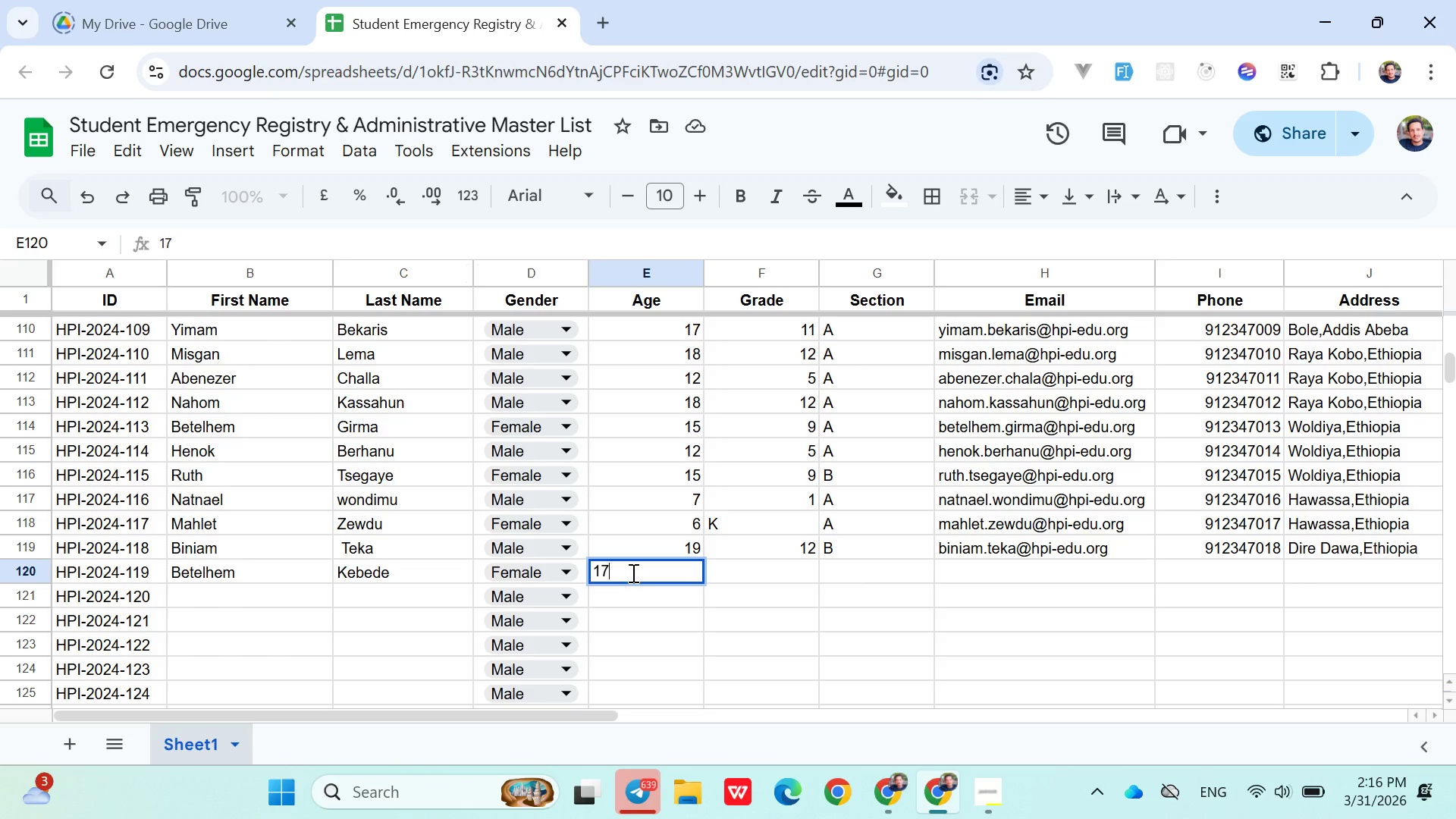 
key(ArrowRight)
 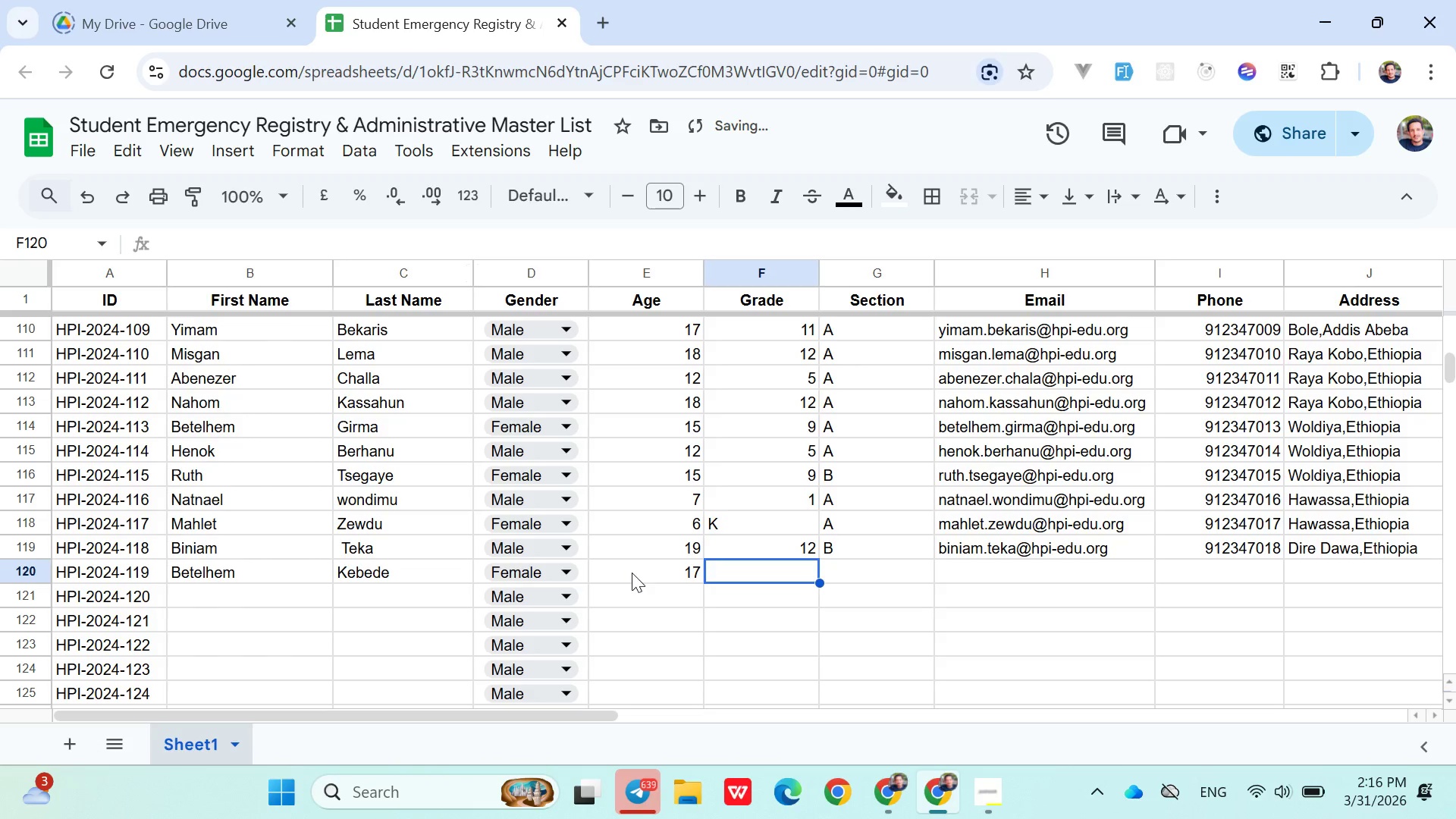 
type(10)
 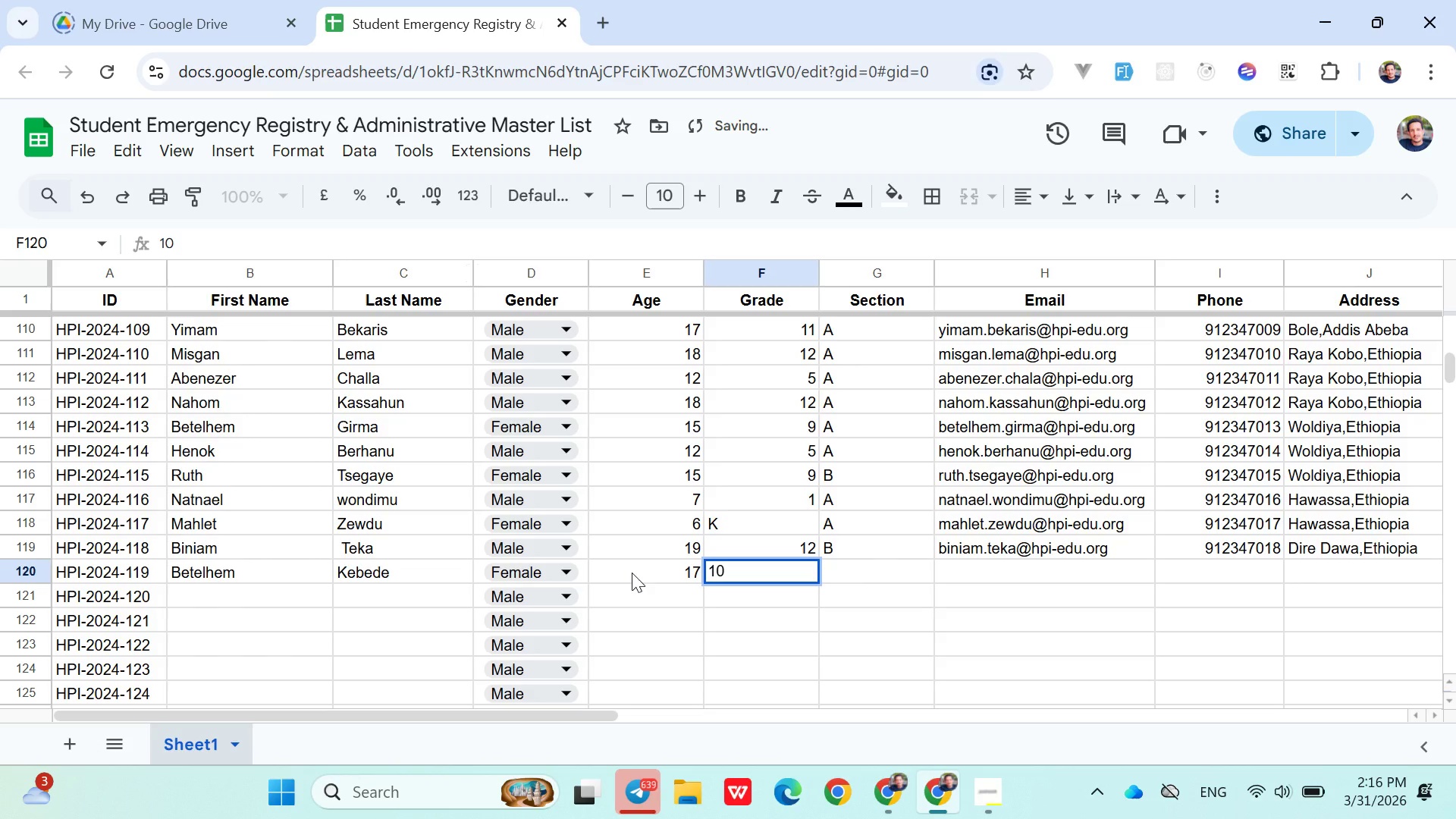 
key(ArrowRight)
 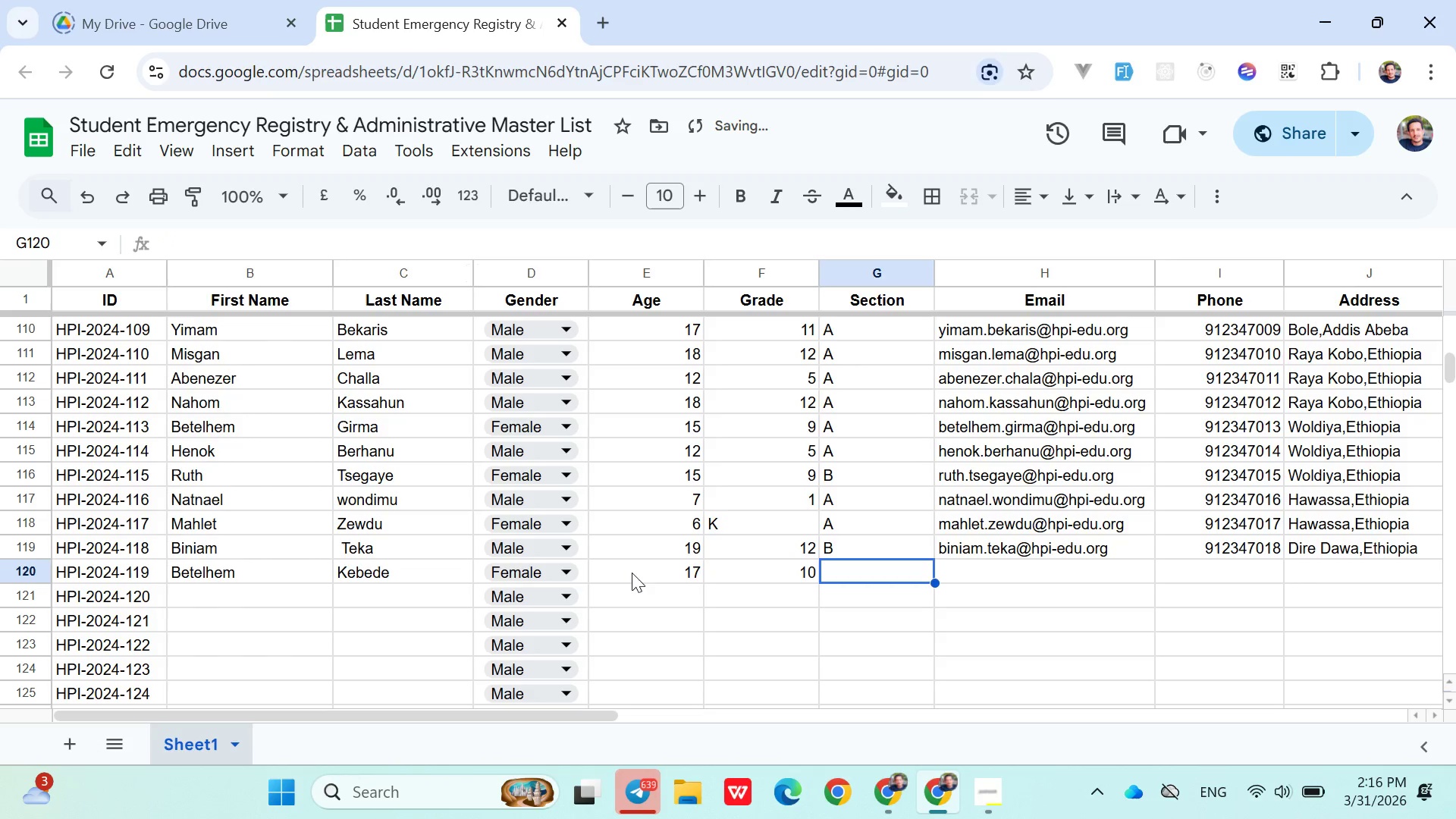 
key(Shift+ShiftLeft)
 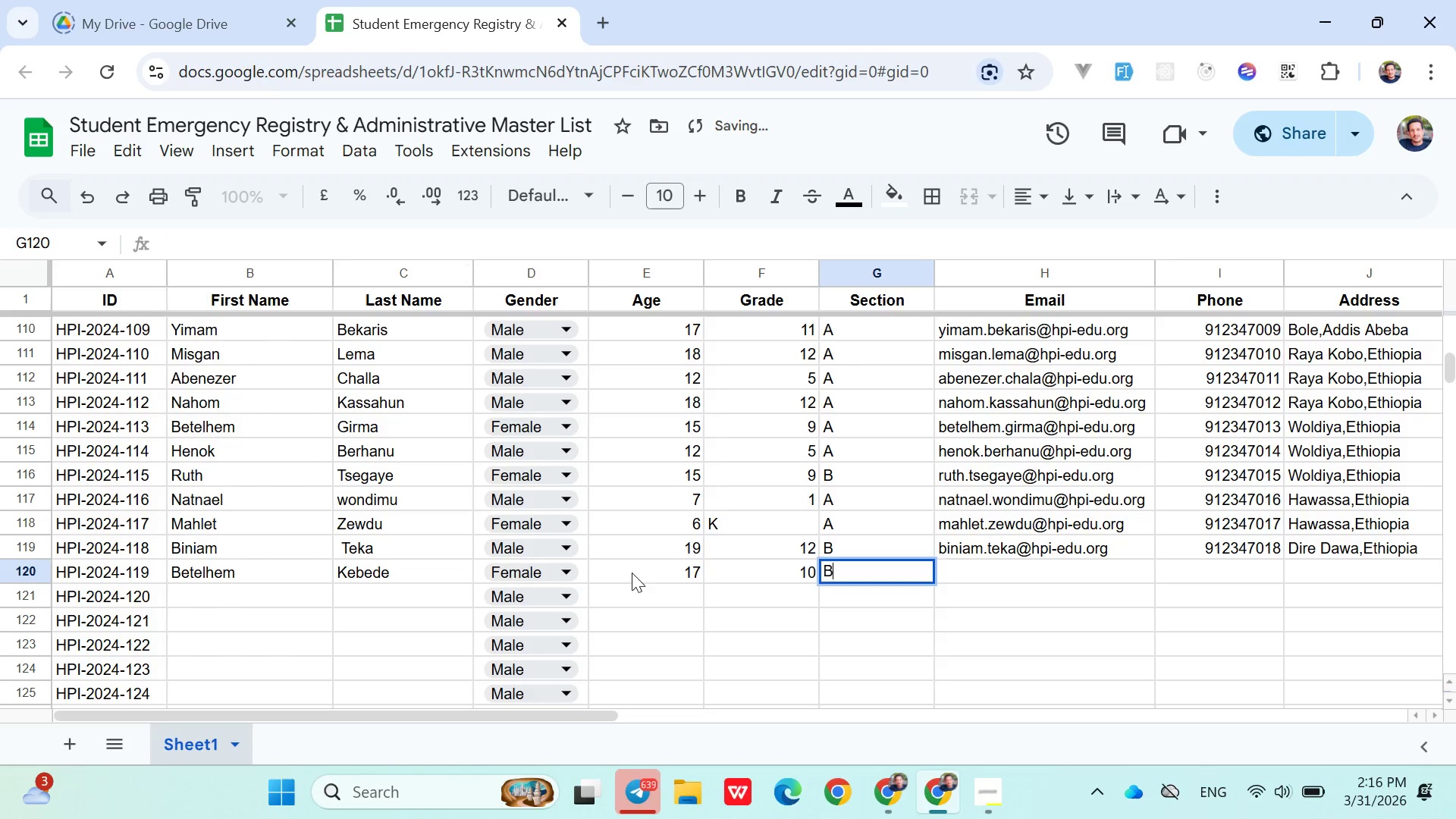 
key(Shift+B)
 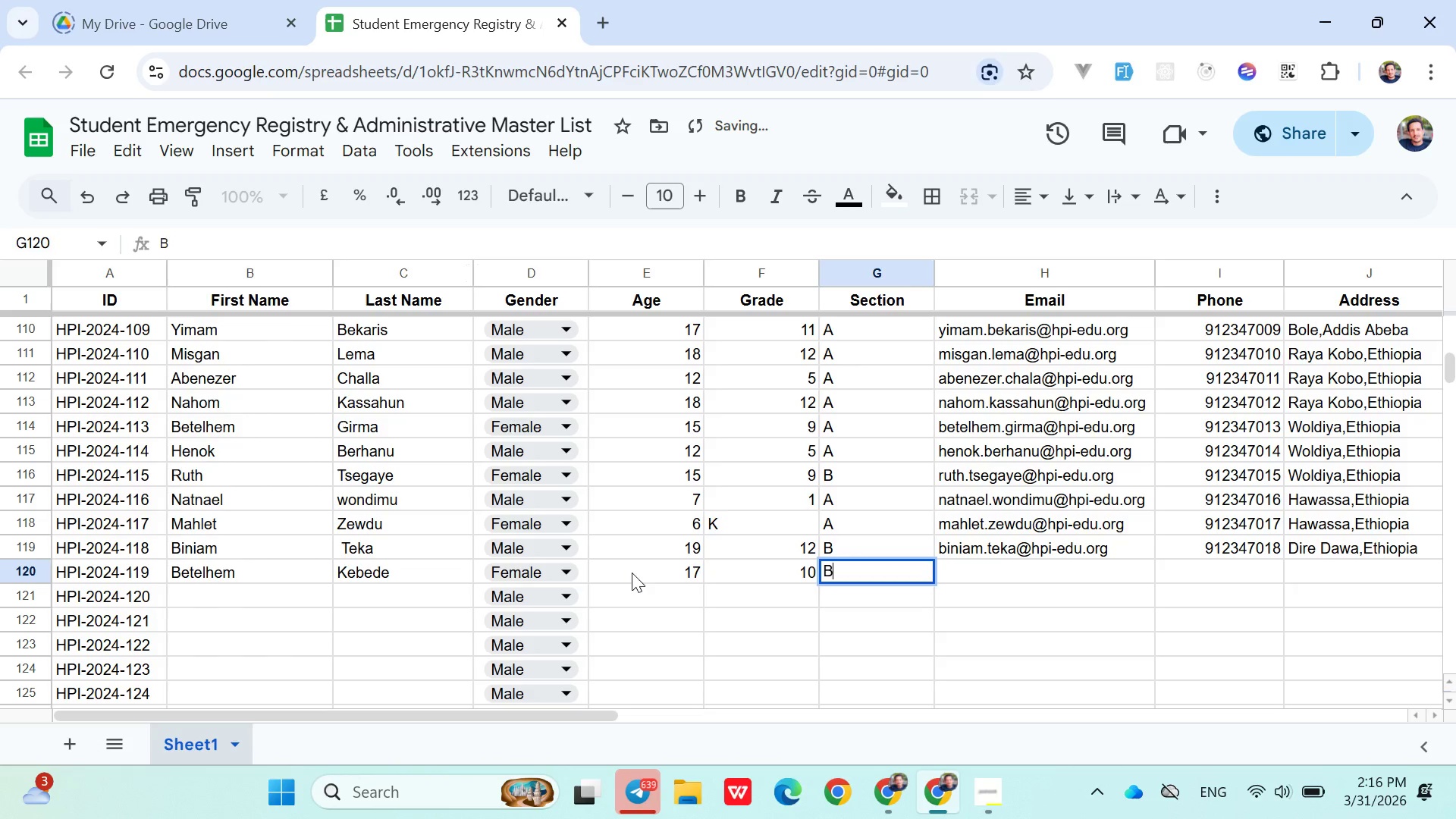 
key(ArrowRight)
 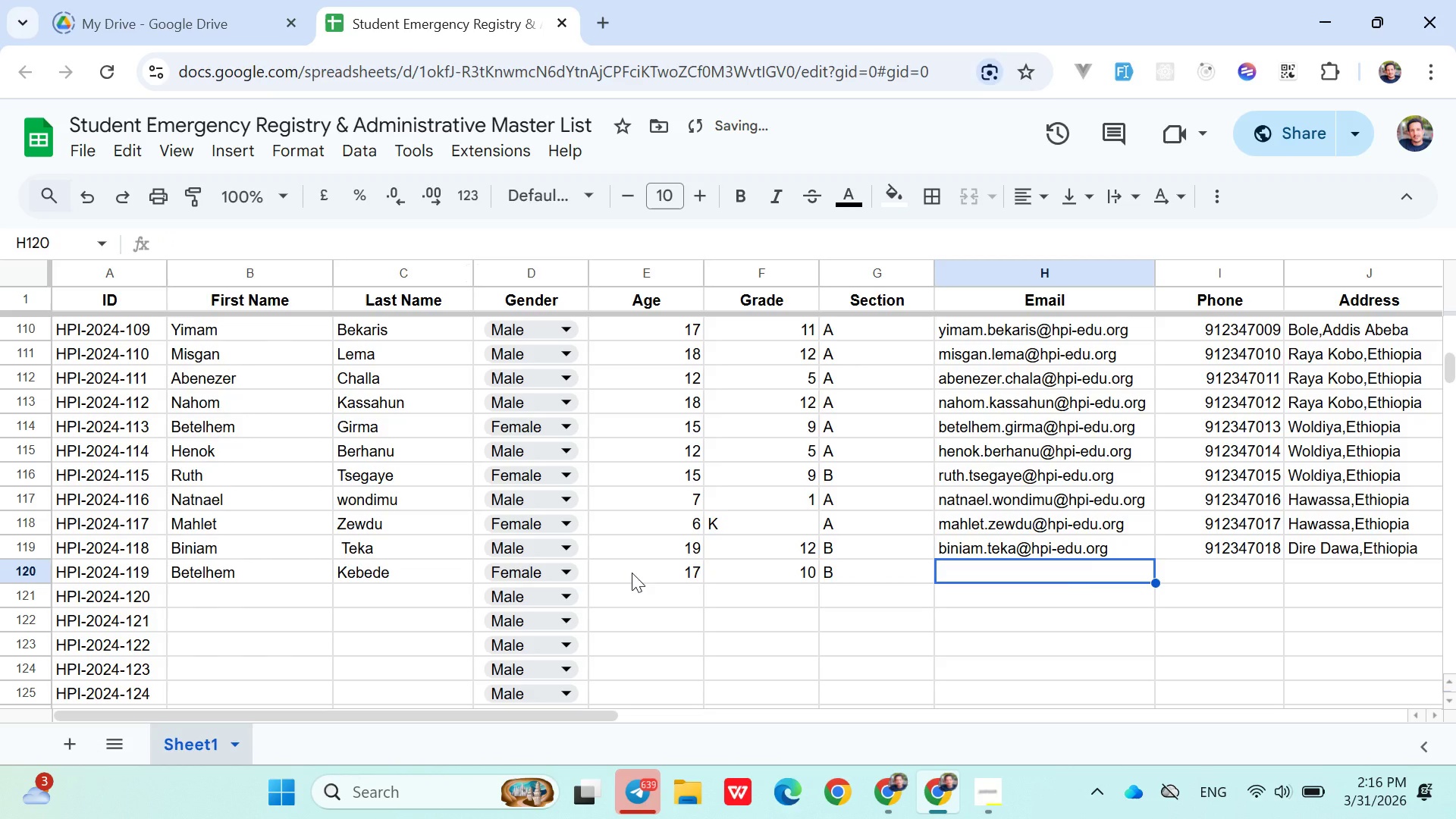 
type(bete)
 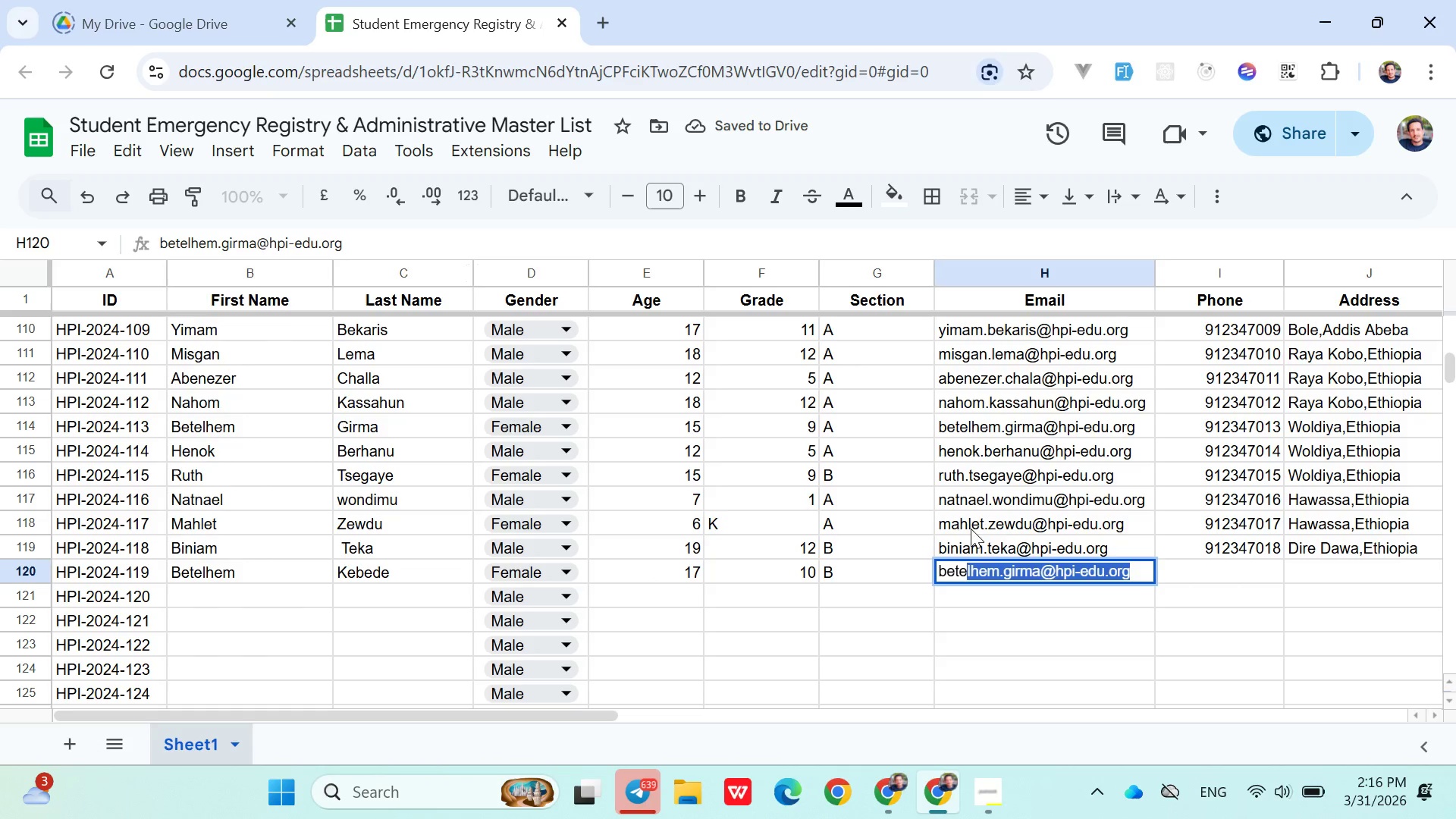 
double_click([1018, 567])
 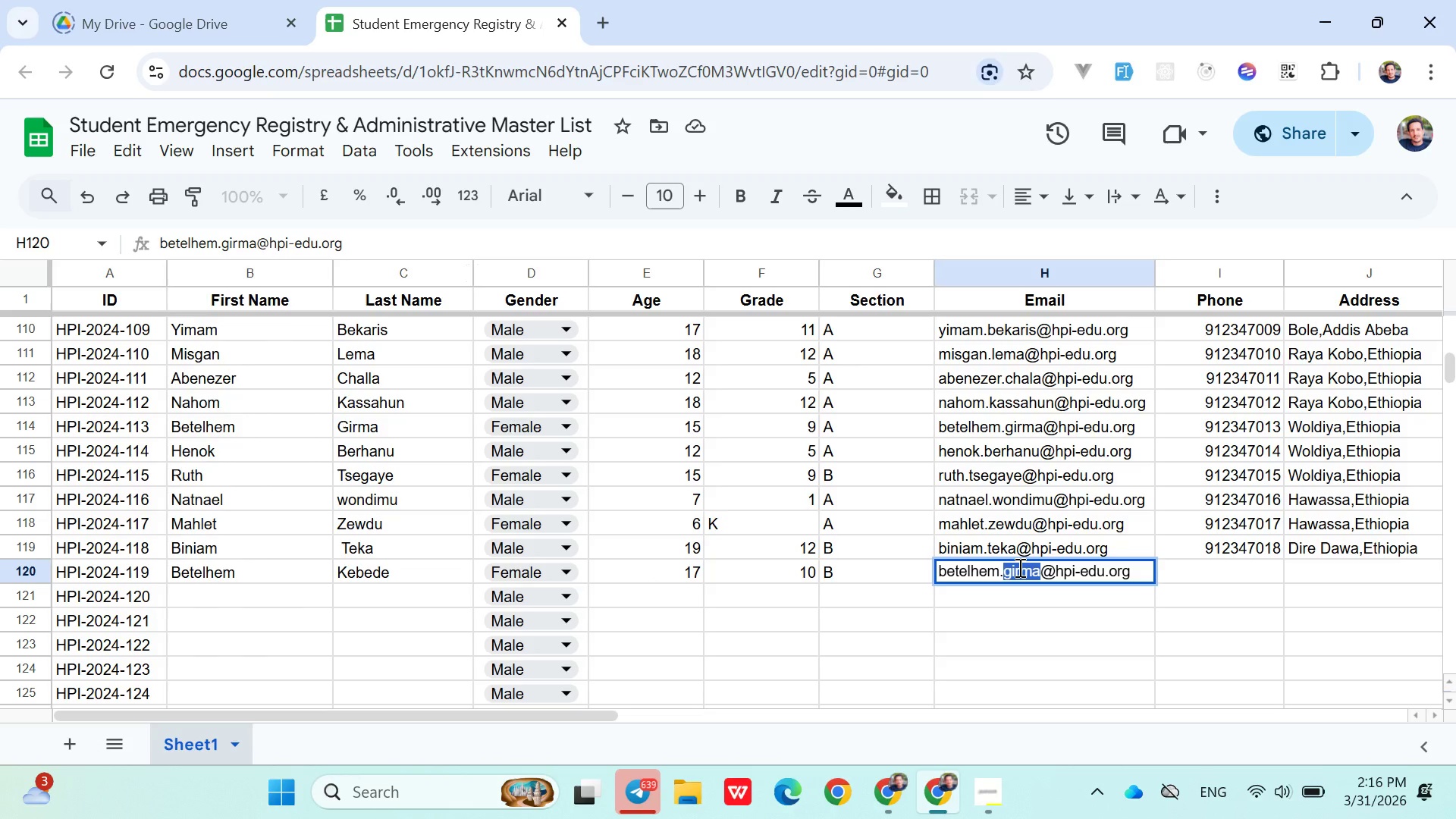 
type(kebede)
 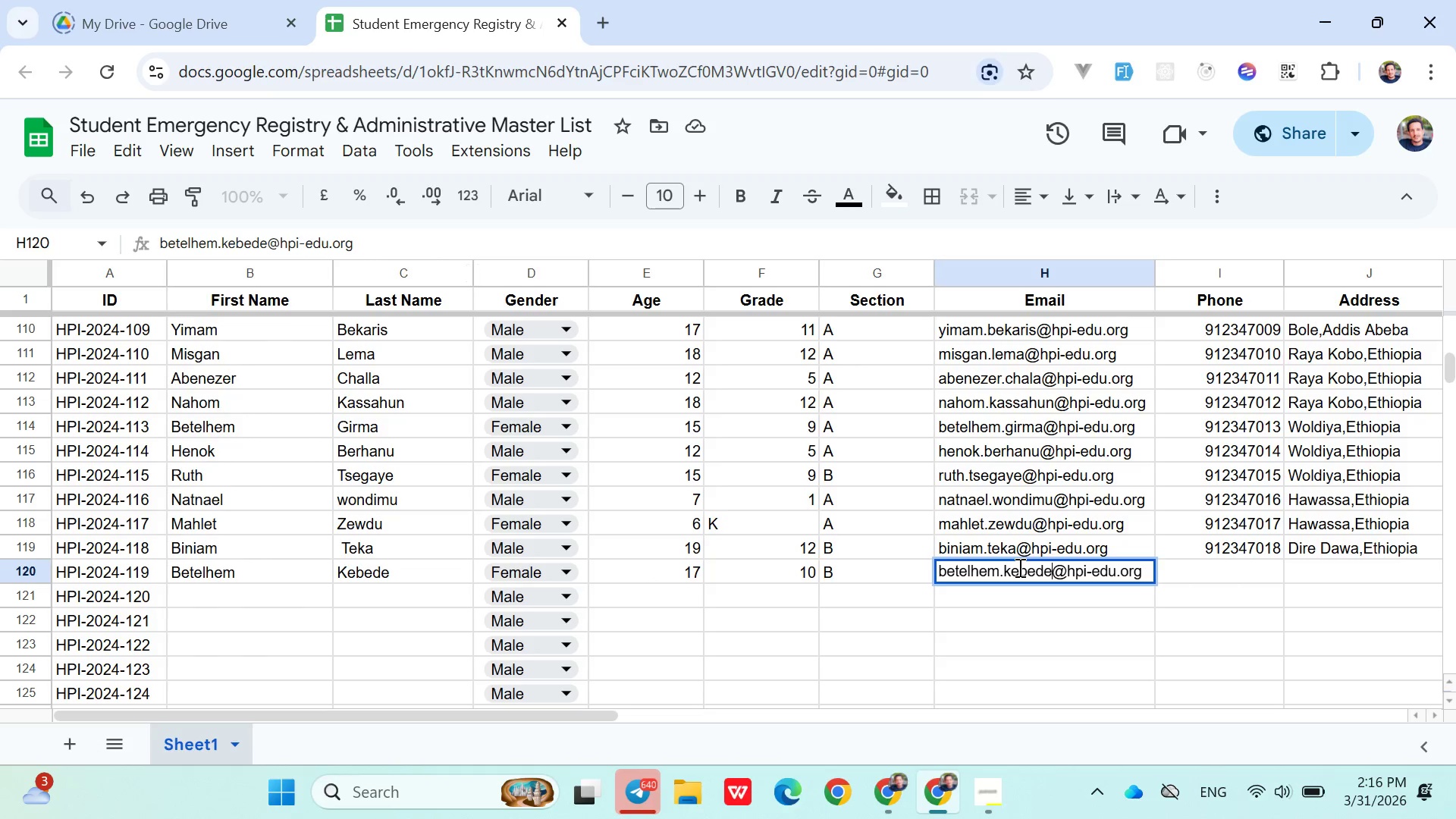 
key(ArrowRight)
 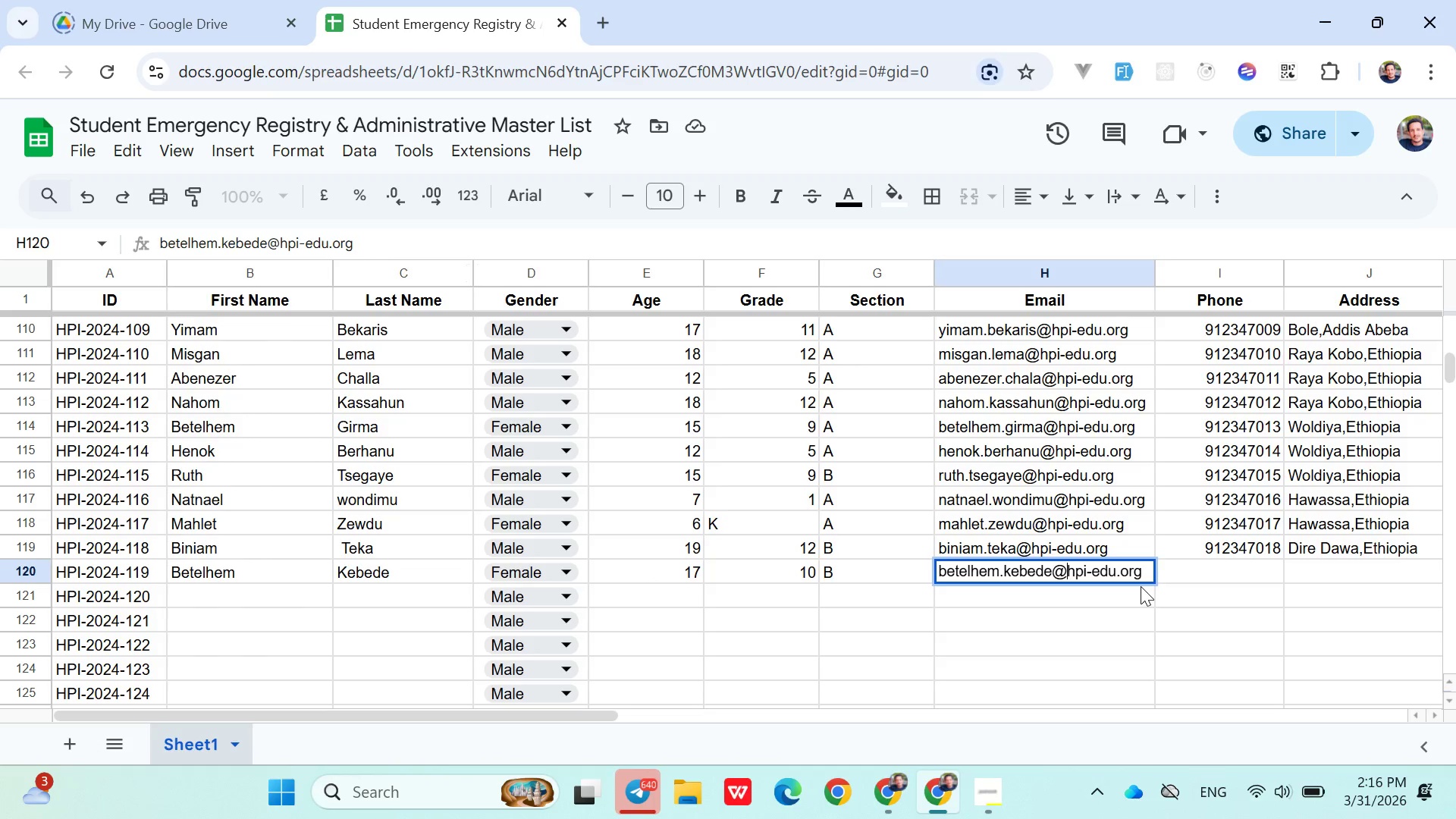 
left_click([1212, 564])
 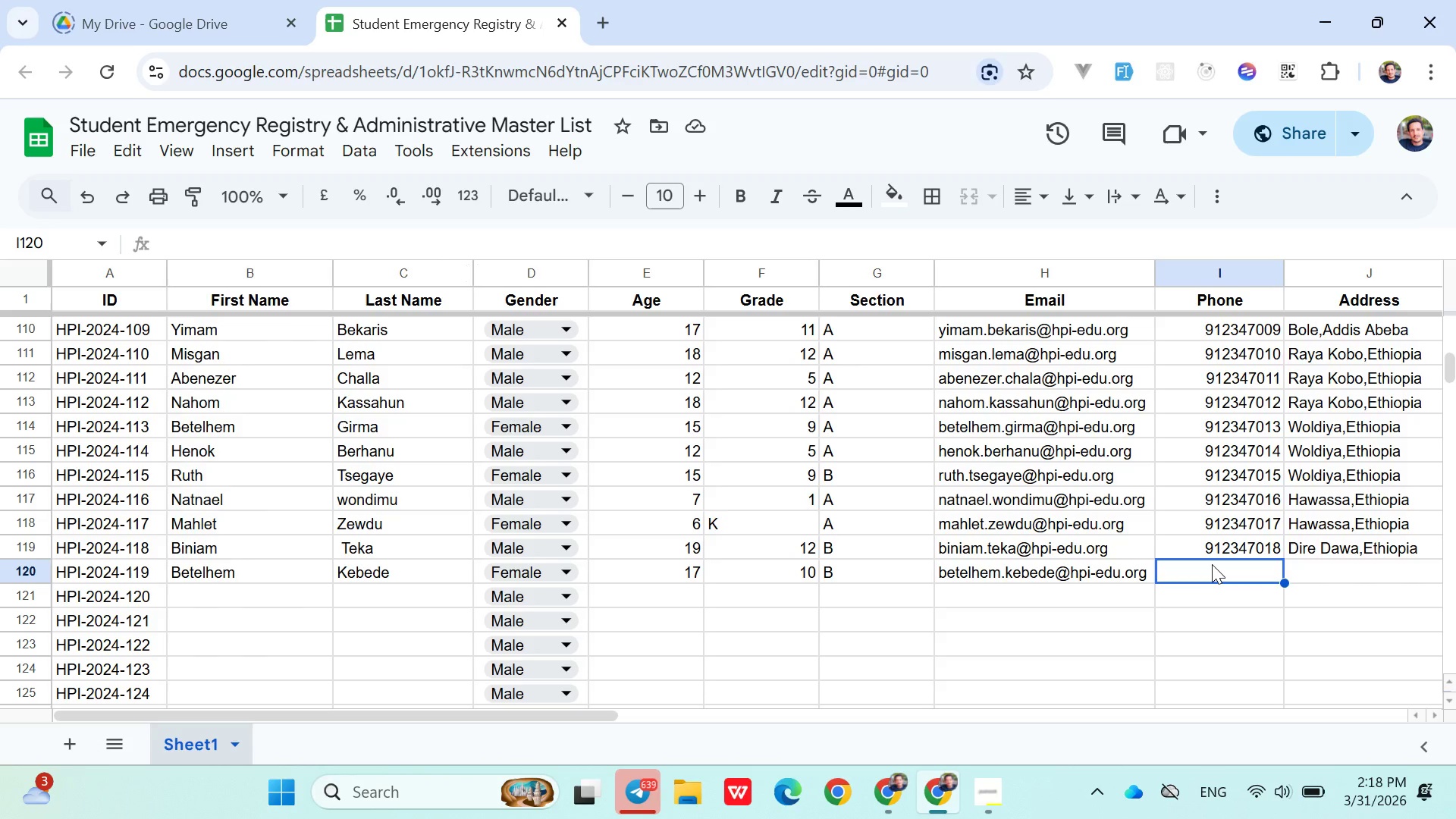 
wait(77.66)
 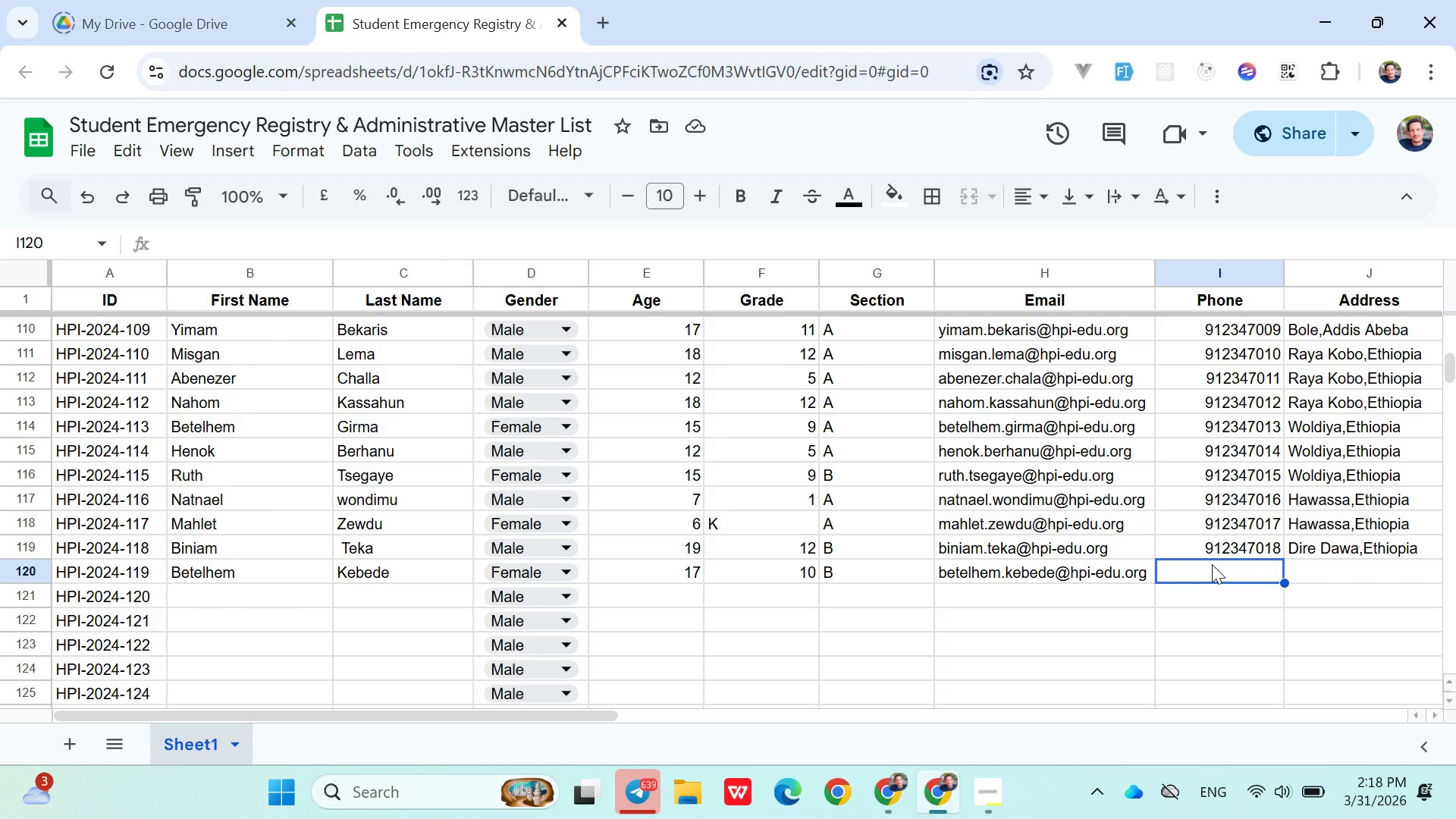 
type(0912347019)
 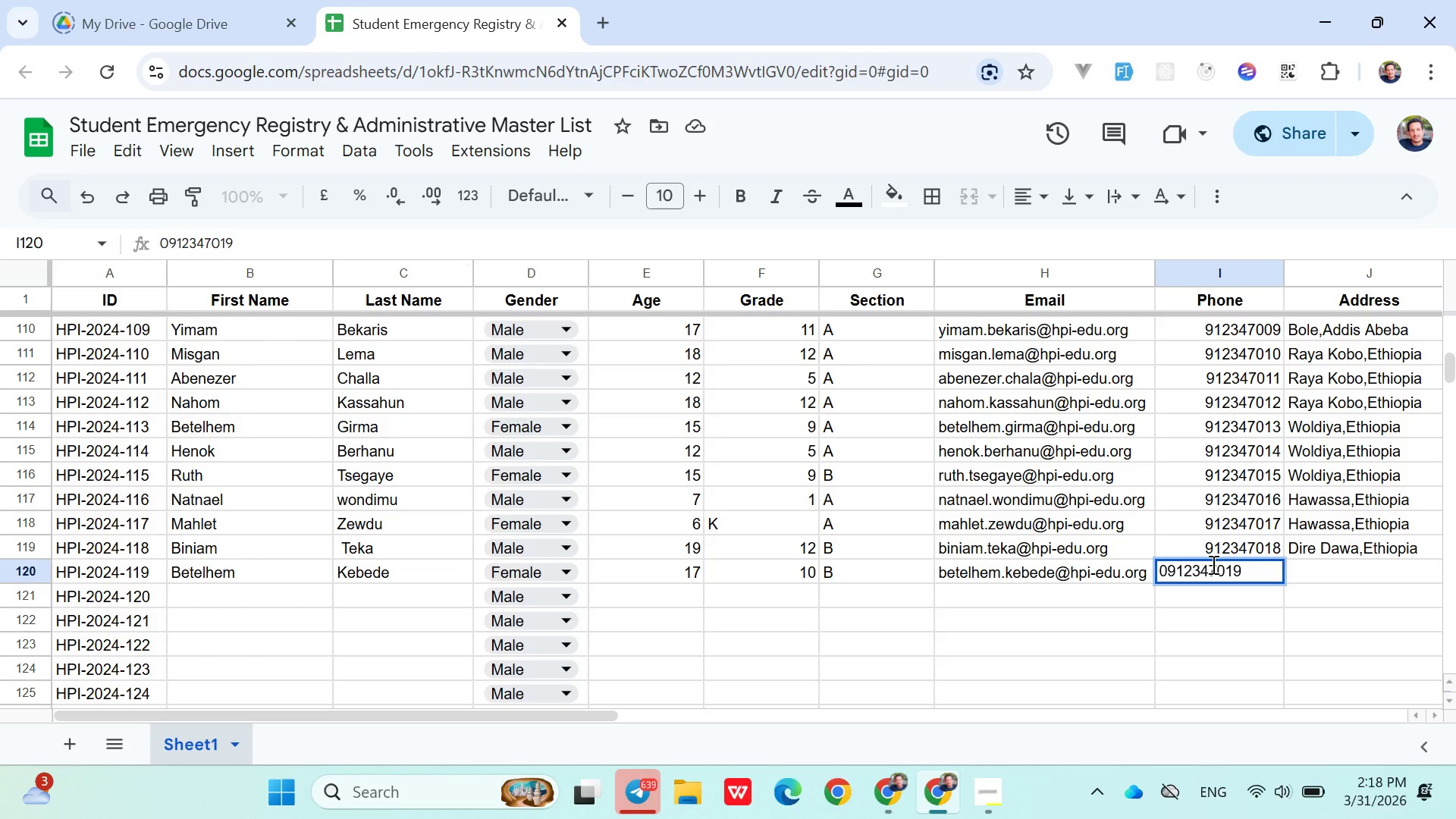 
key(ArrowRight)
 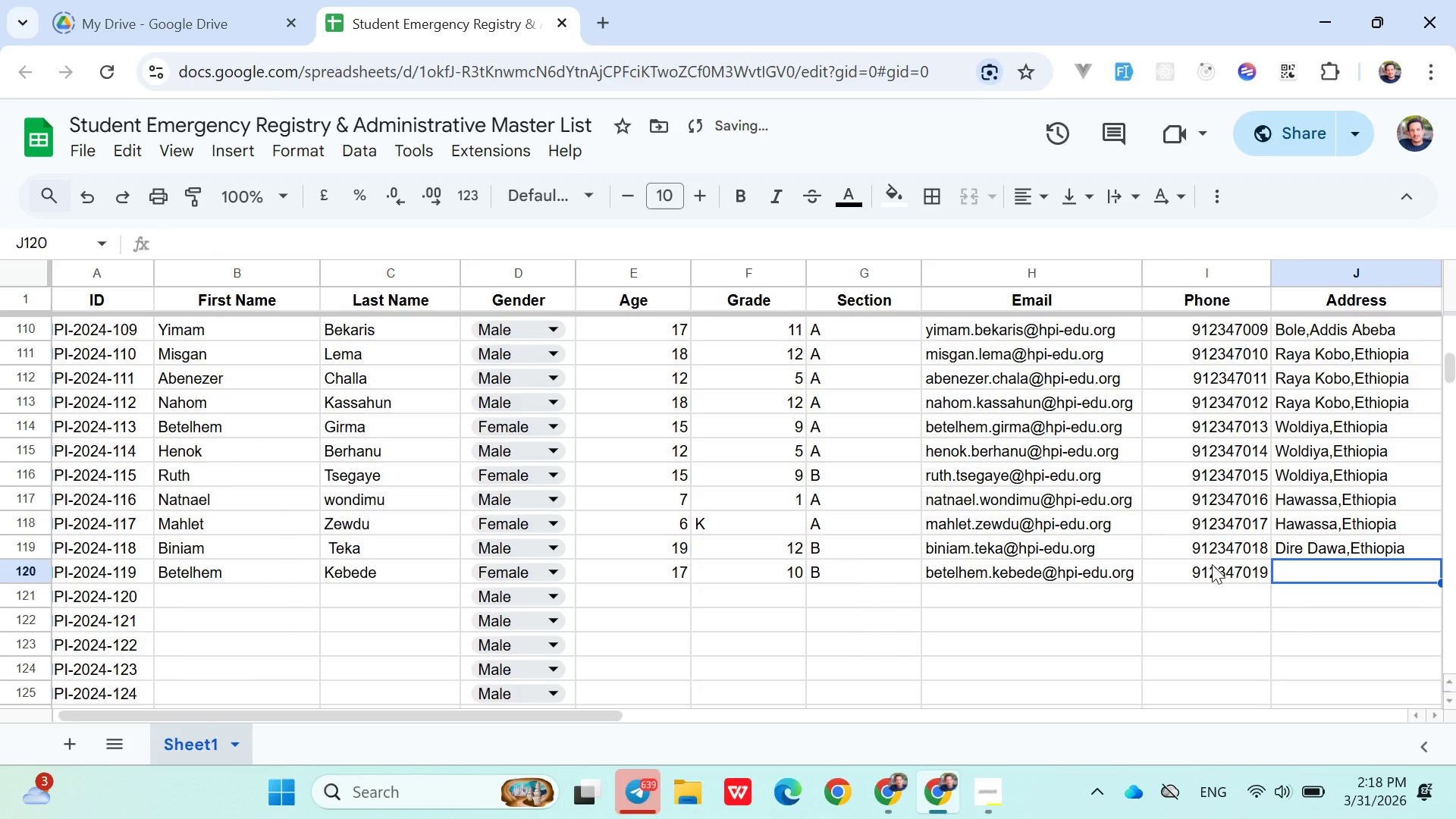 
hold_key(key=ShiftLeft, duration=1.5)
 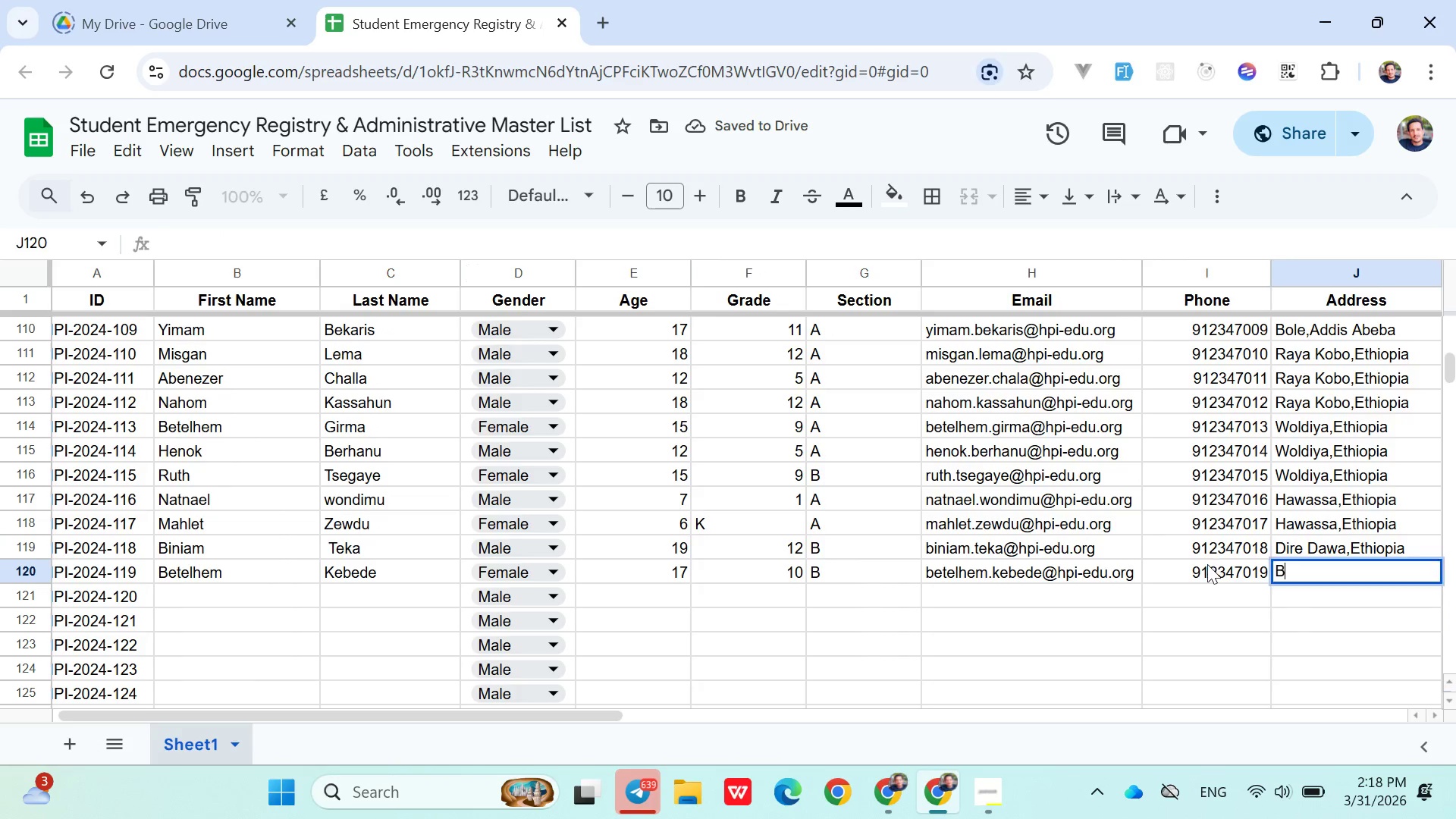 
type(Bahir dar )
key(Backspace)
type(,Ethiopia)
 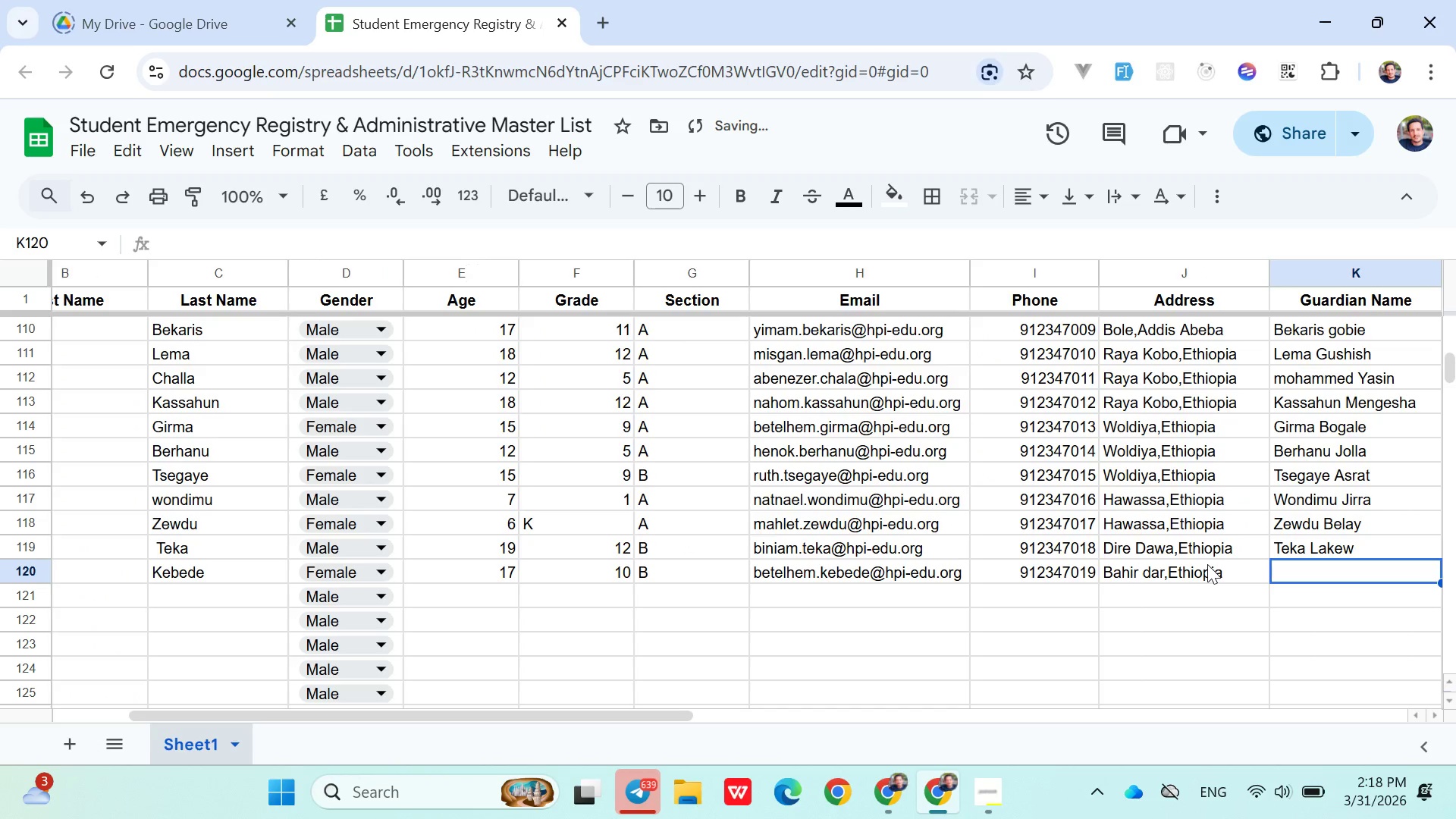 
 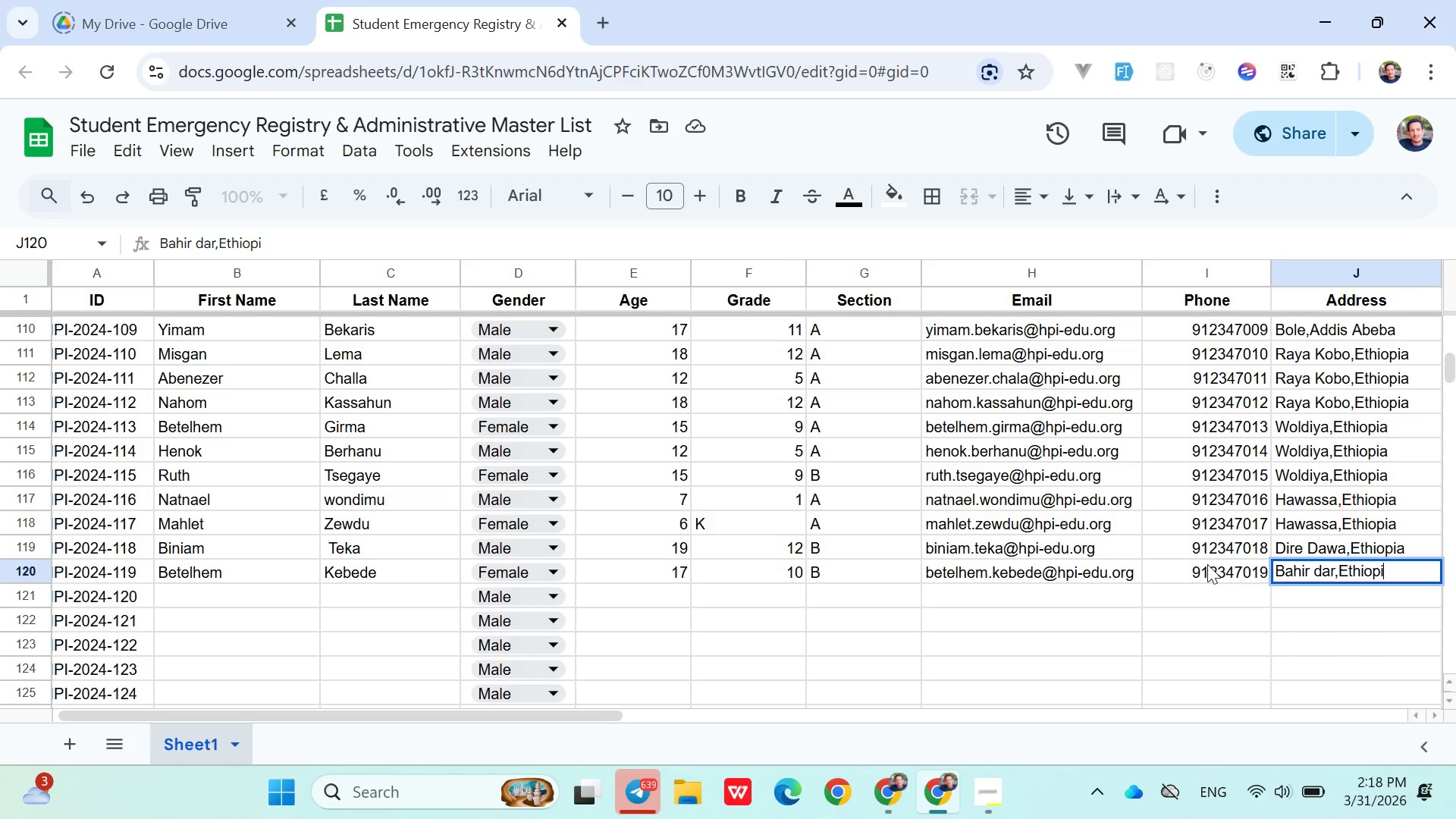 
key(ArrowRight)
 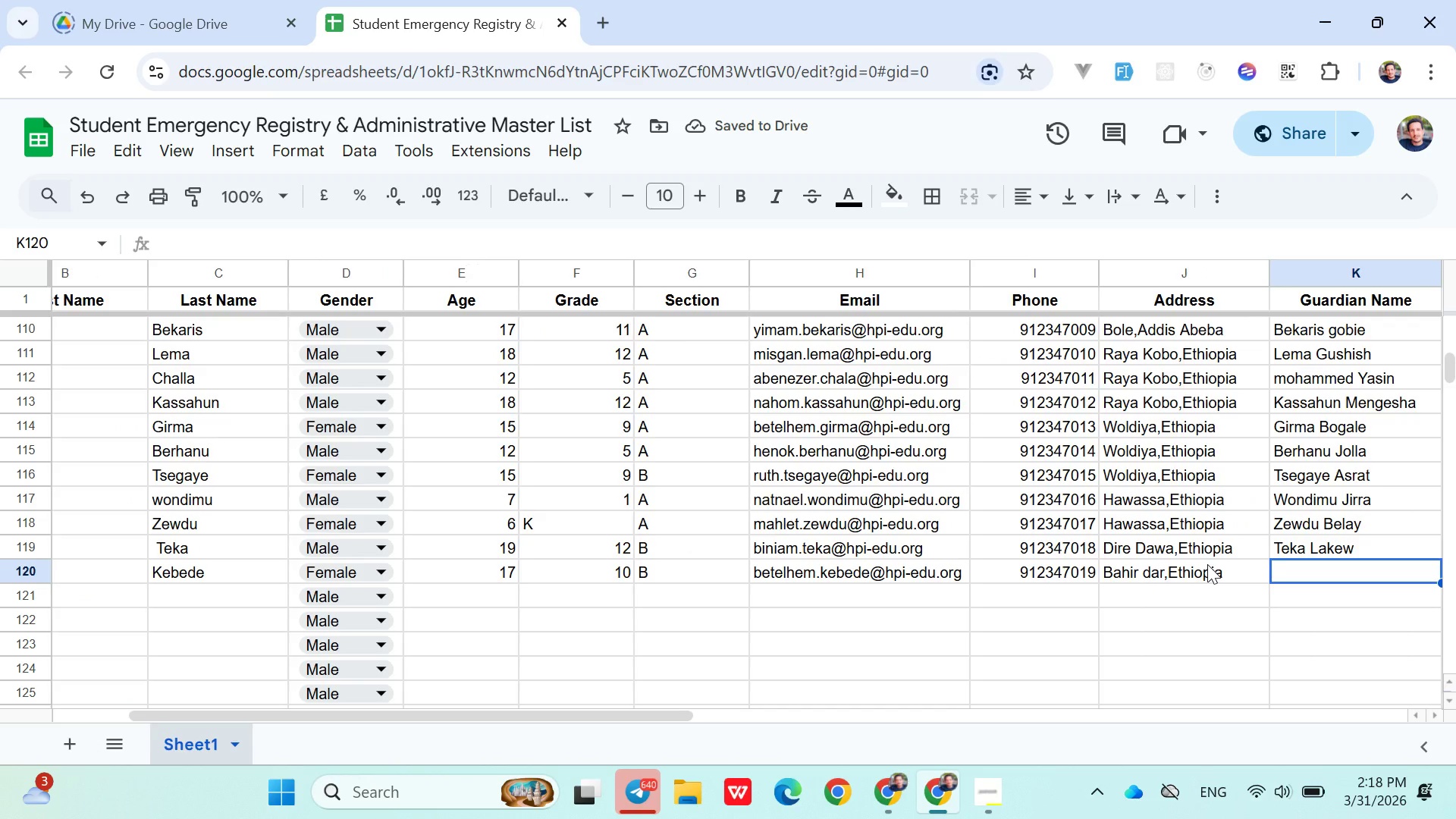 
type(Kebede Ayle)
 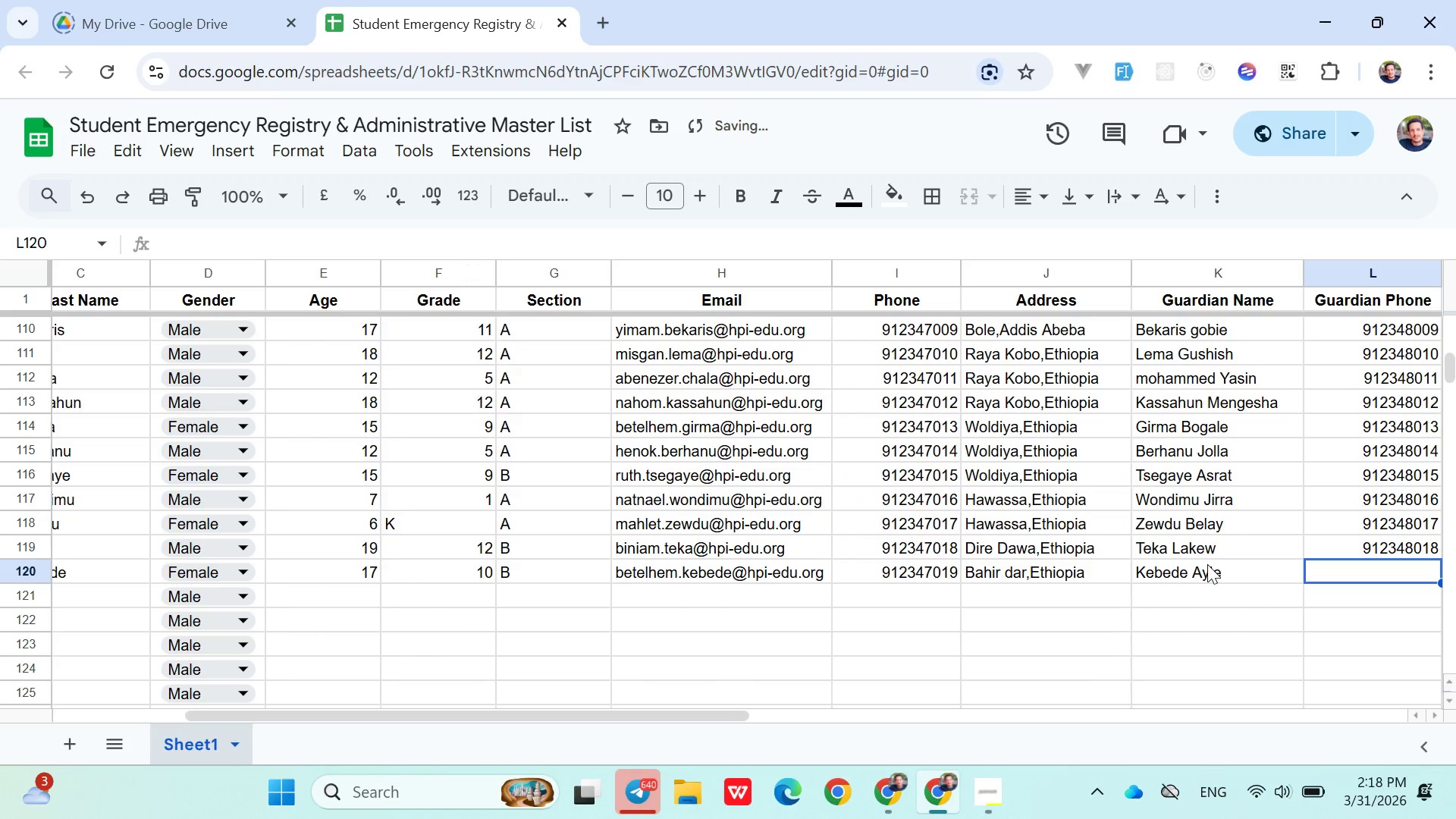 
 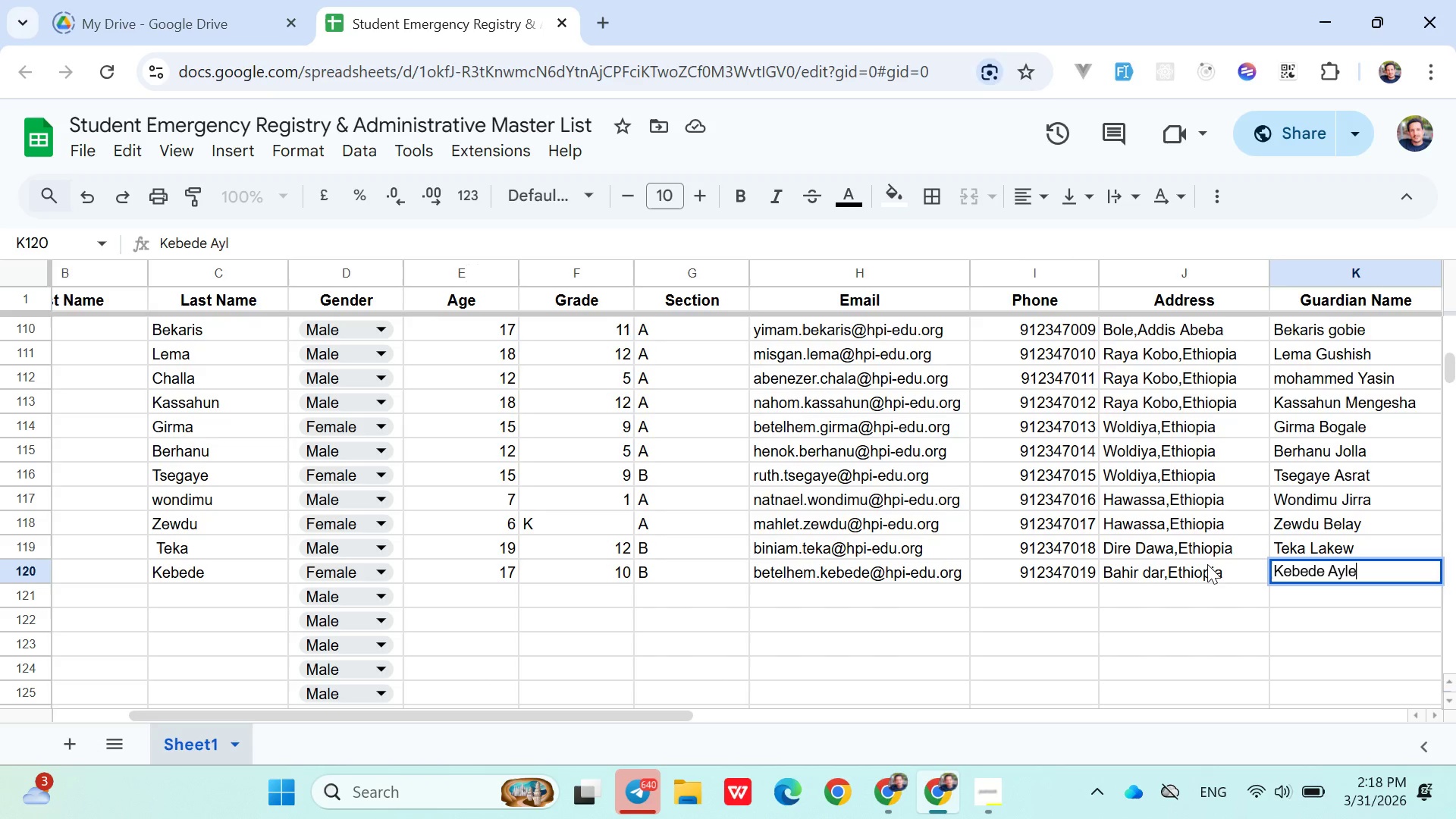 
key(ArrowRight)
 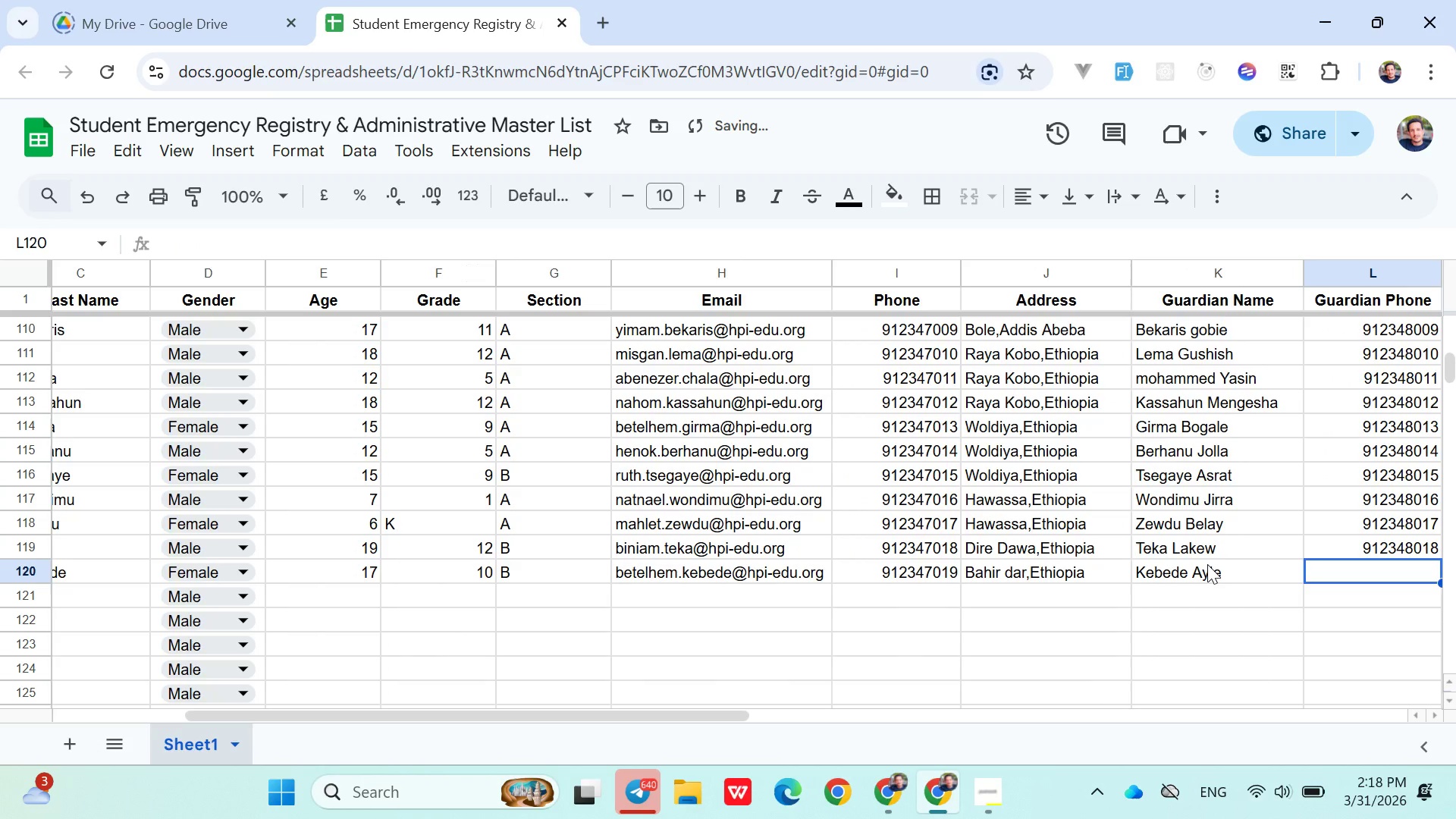 
type(0912348019)
 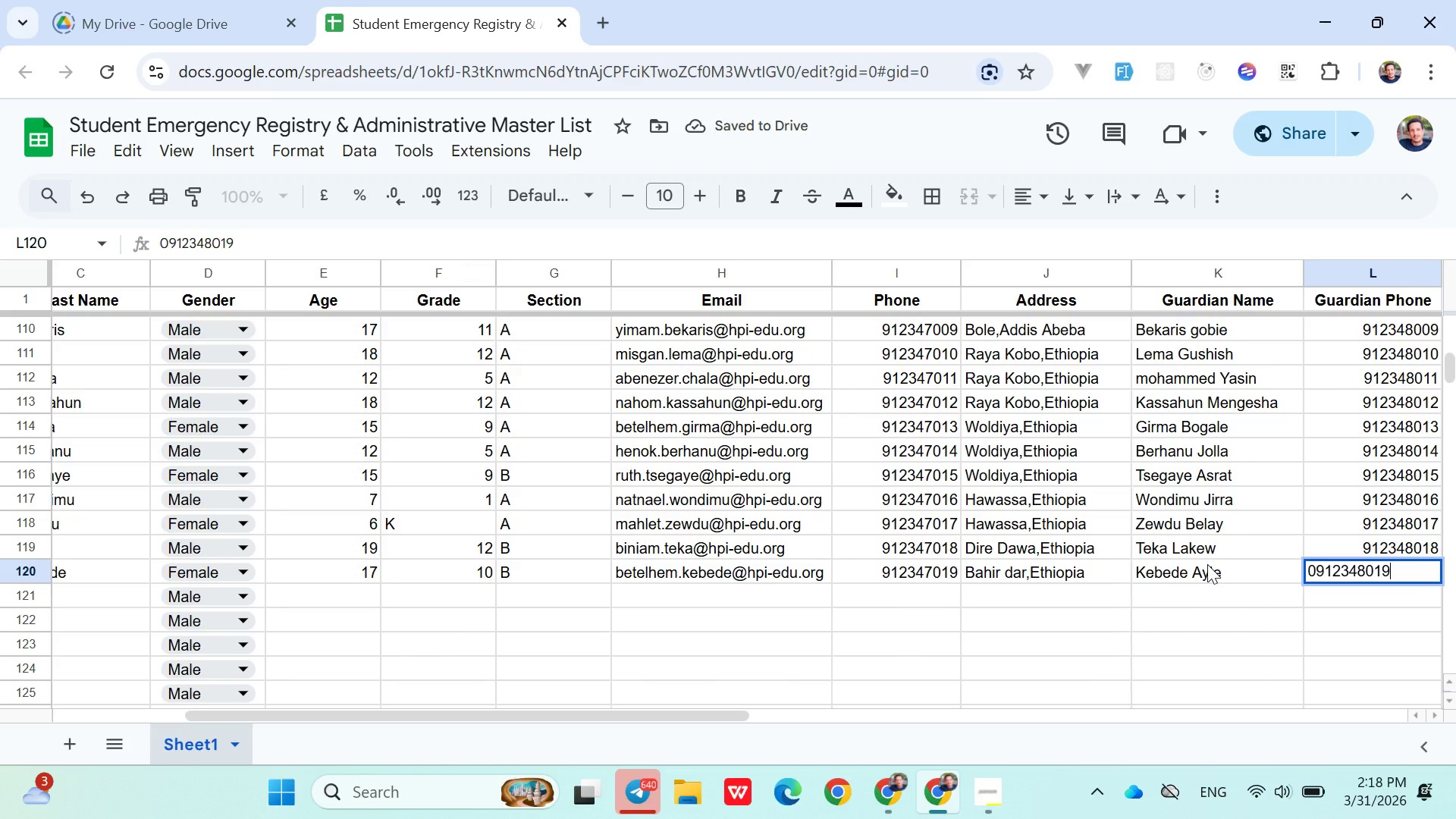 
key(ArrowDown)
 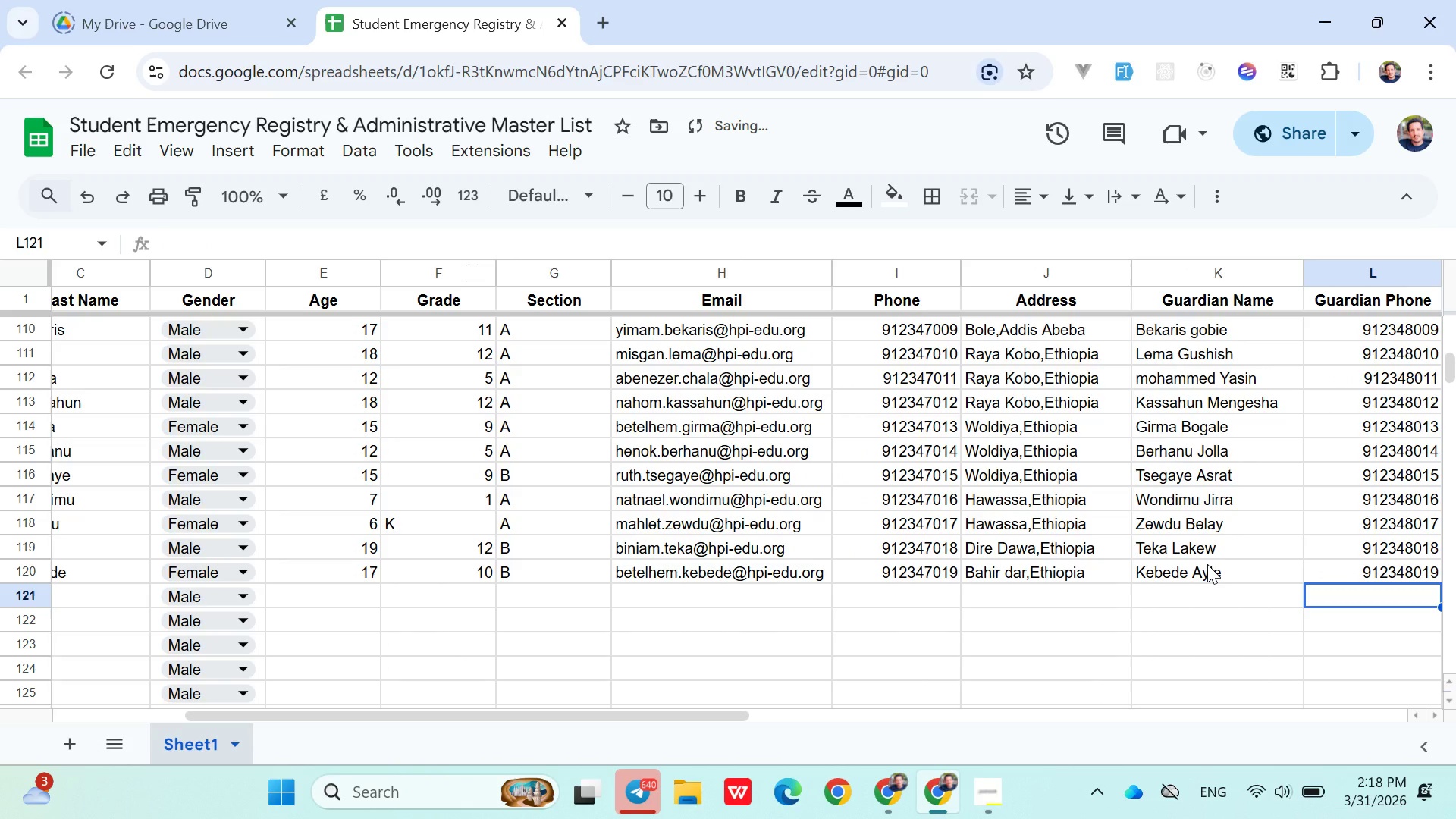 
hold_key(key=ArrowLeft, duration=1.09)
 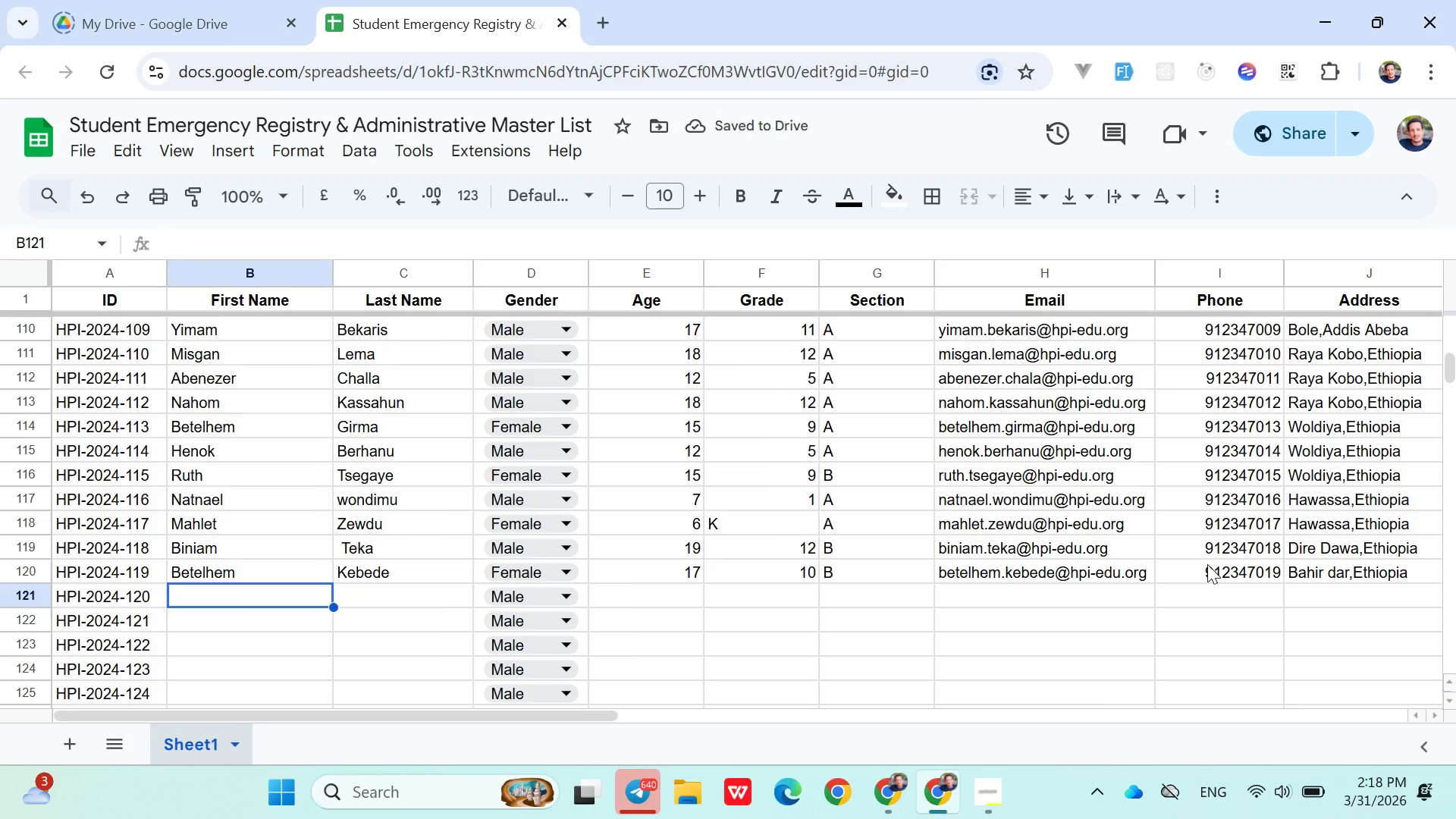 
key(ArrowRight)
 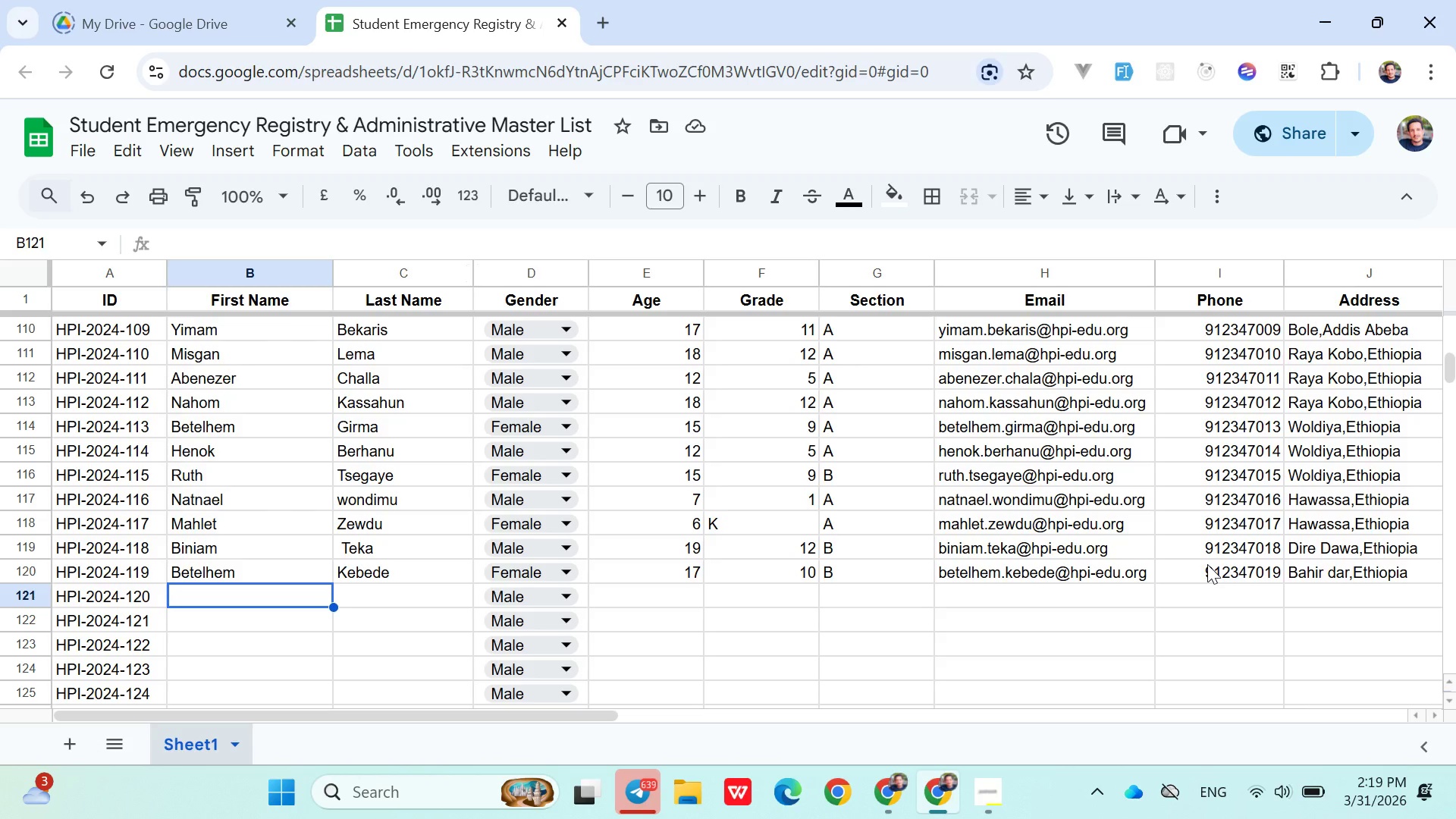 
wait(59.45)
 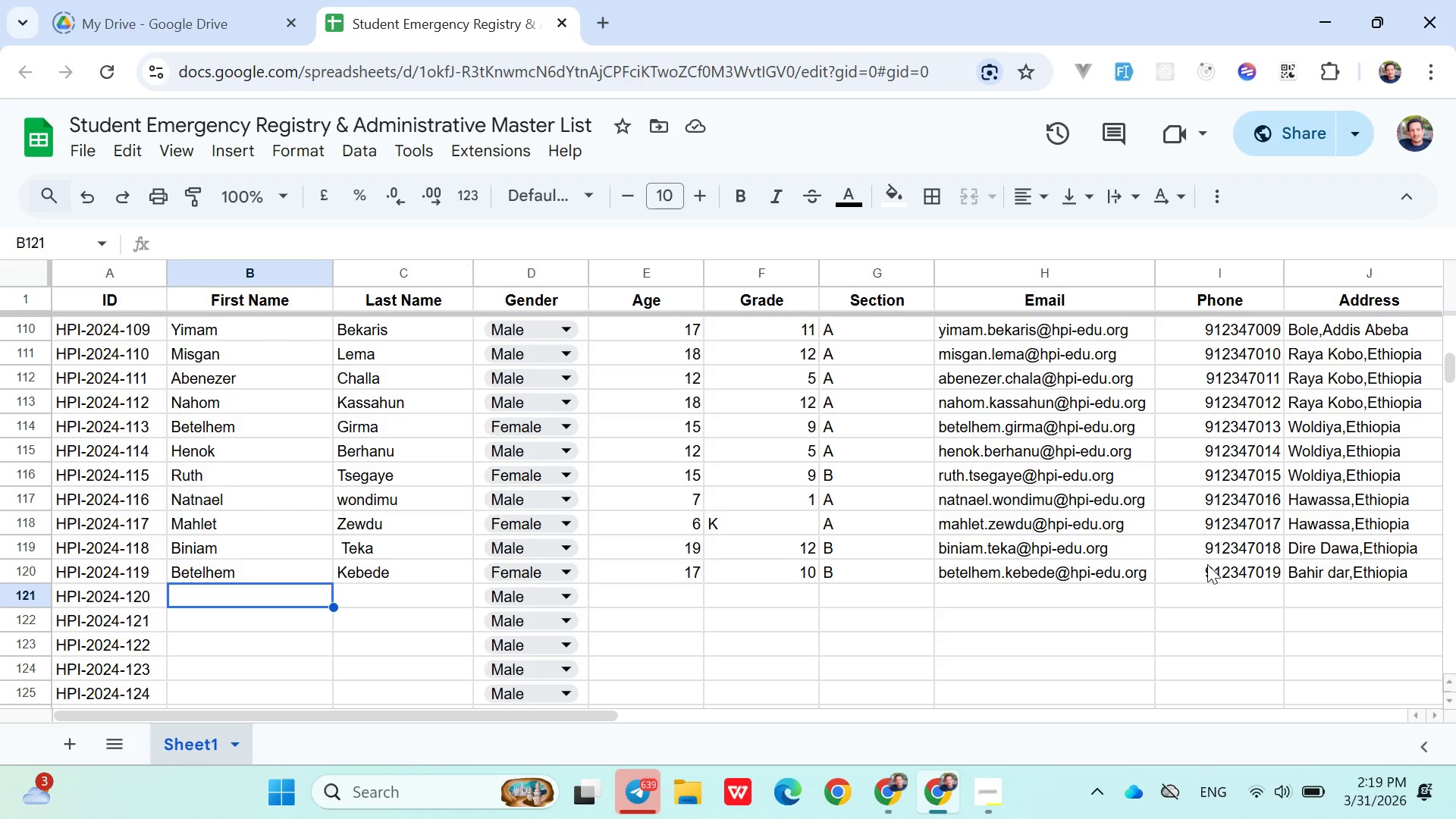 
type(Dawit n)
key(Backspace)
 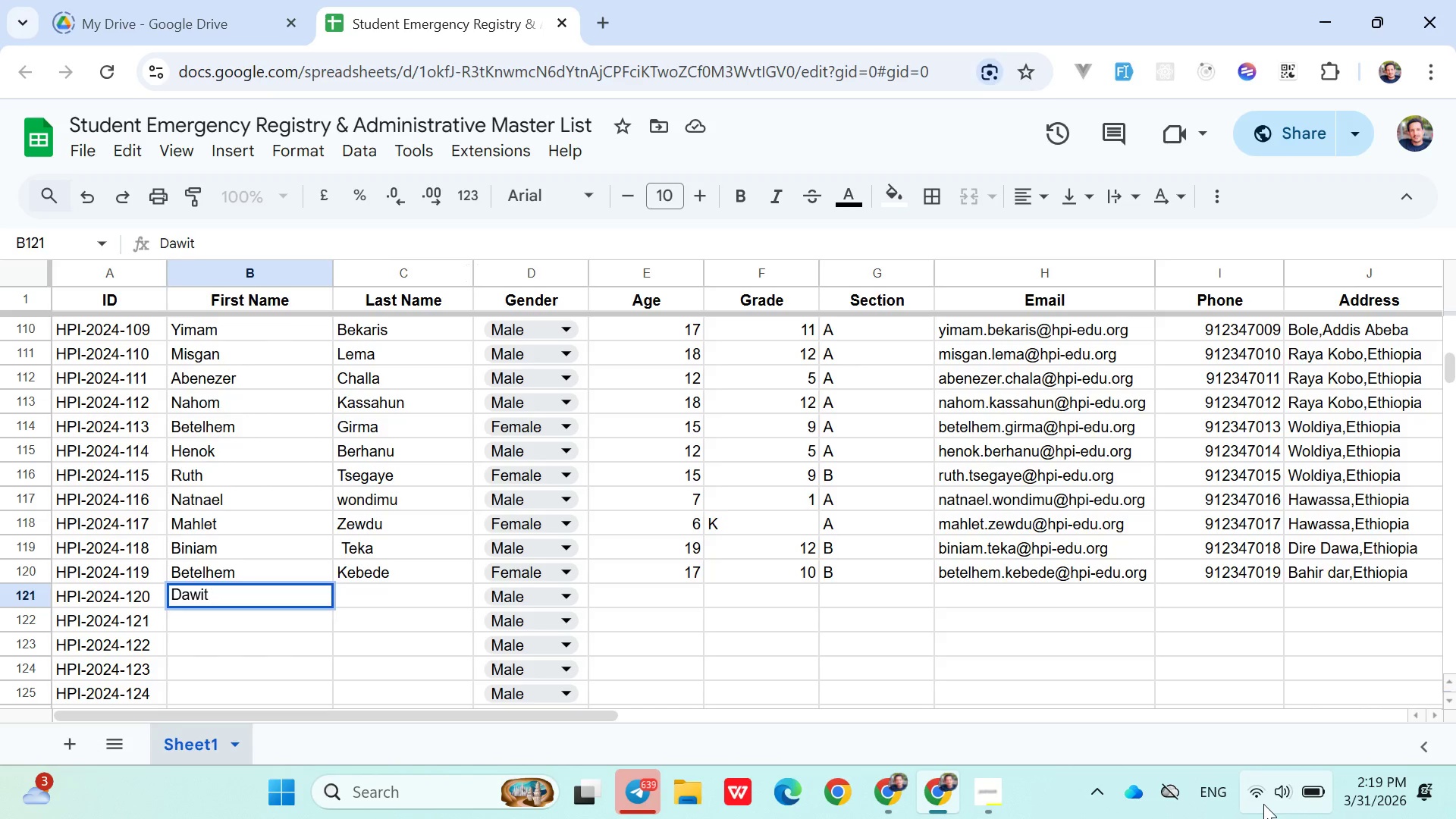 
key(Backspace)
 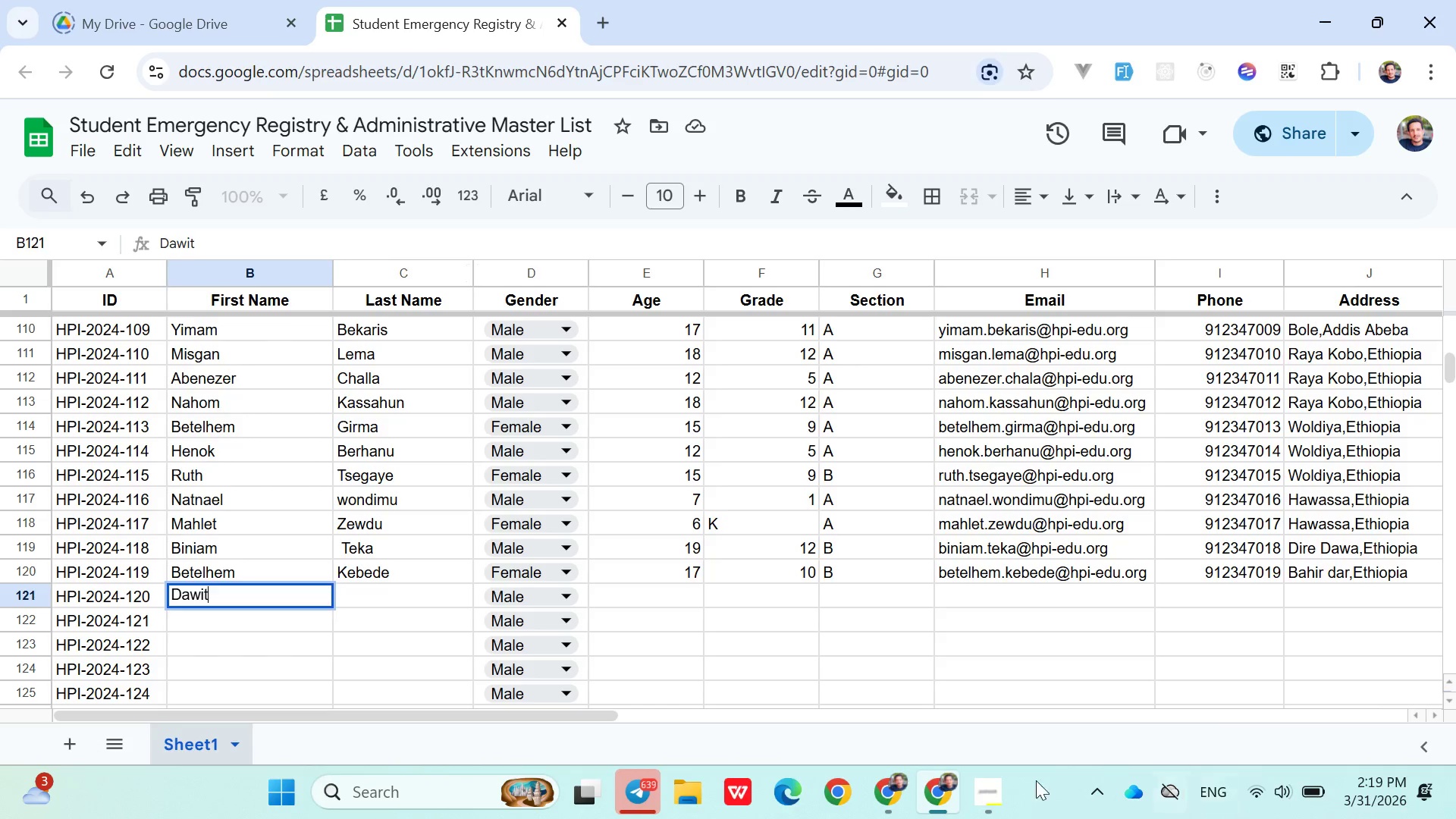 
left_click([1003, 780])